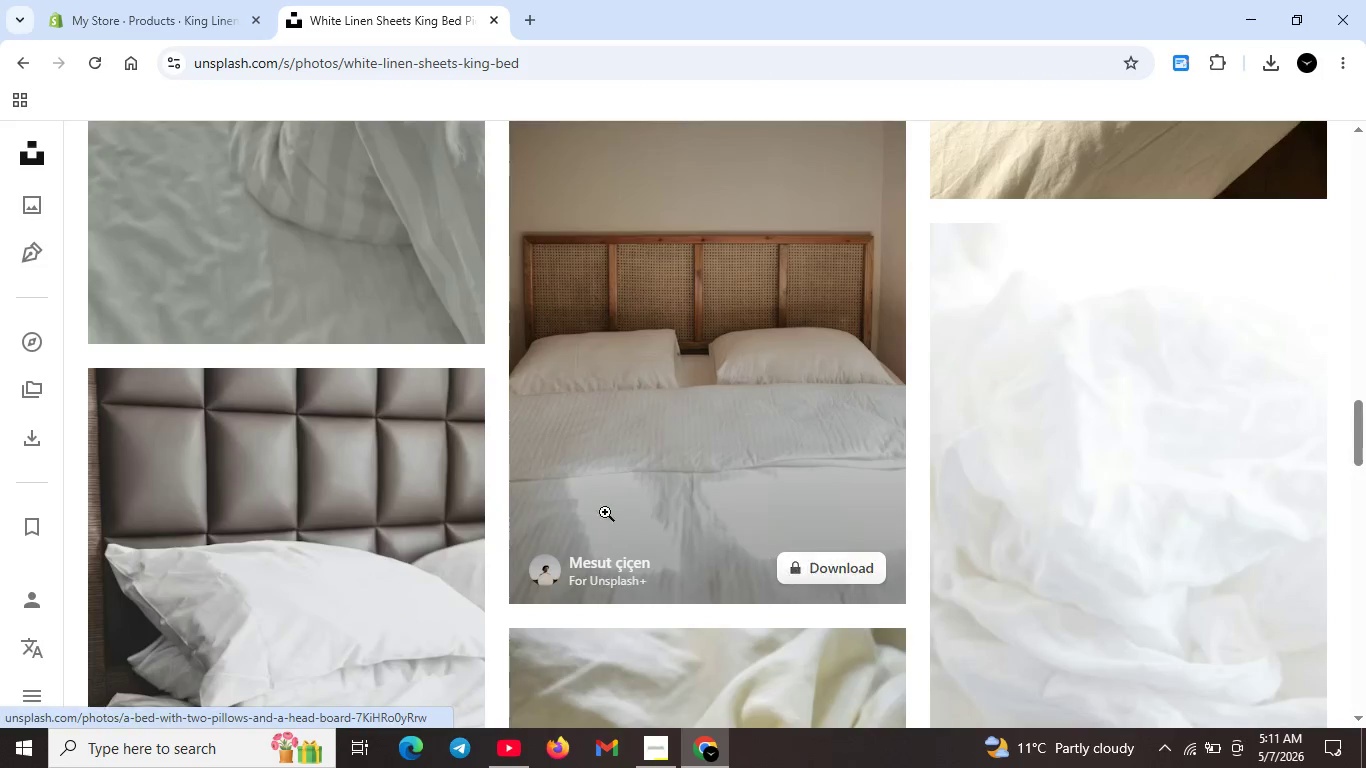 
scroll: coordinate [849, 546], scroll_direction: up, amount: 18.0
 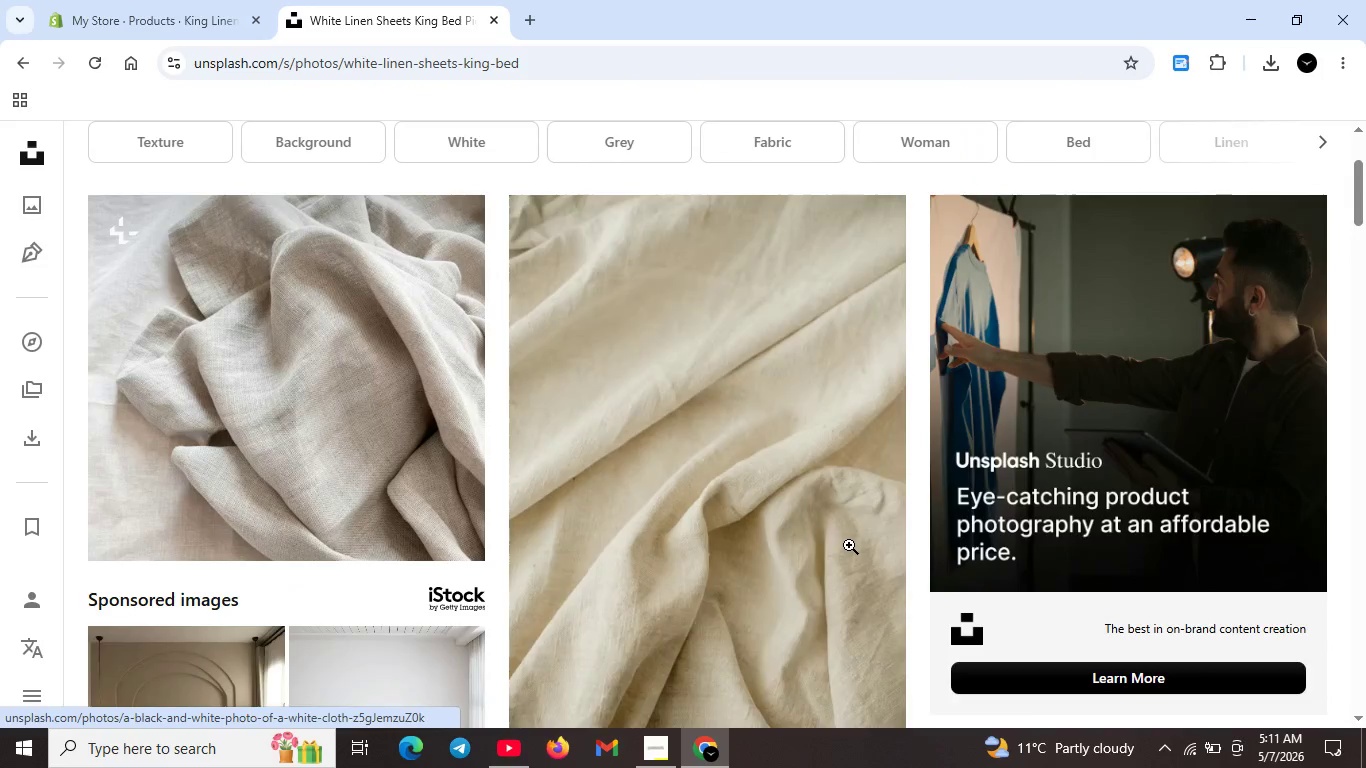 
scroll: coordinate [851, 547], scroll_direction: down, amount: 21.0
 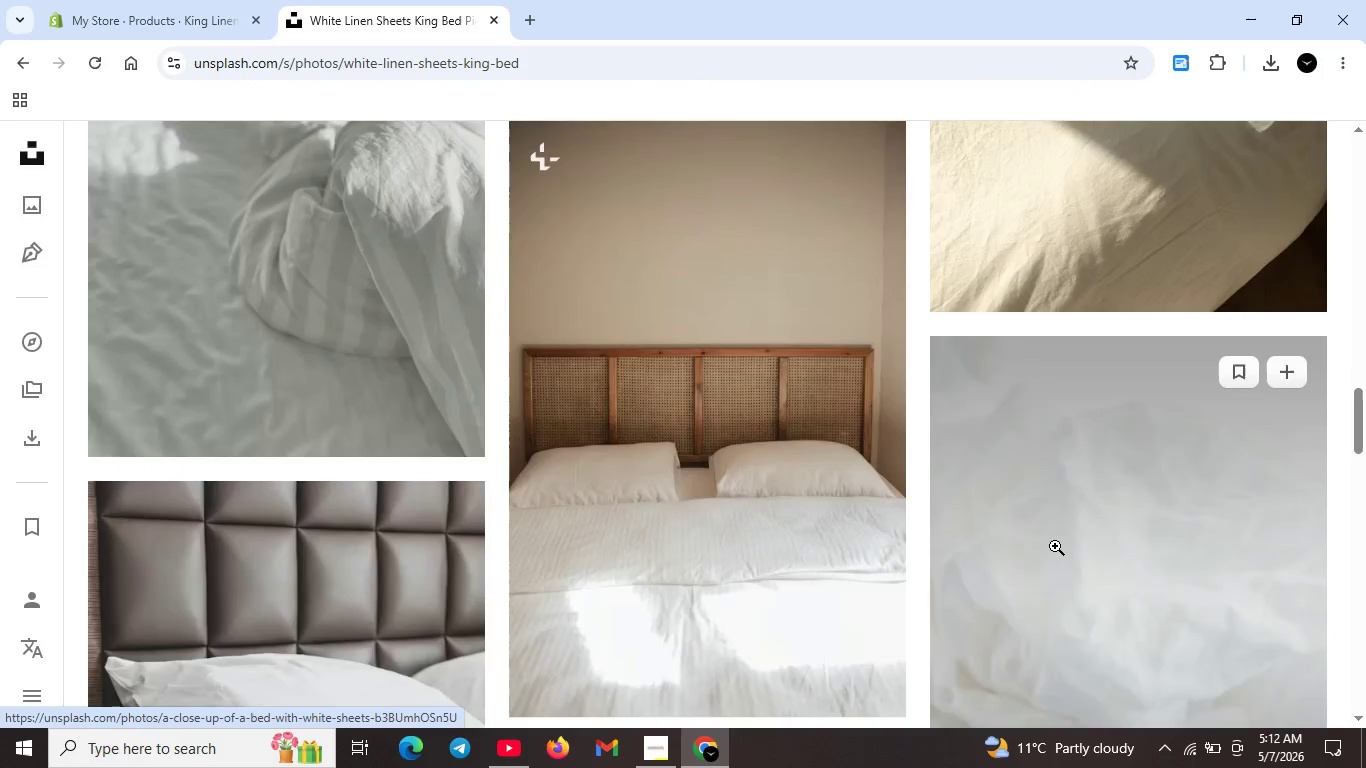 
scroll: coordinate [1222, 547], scroll_direction: up, amount: 16.0
 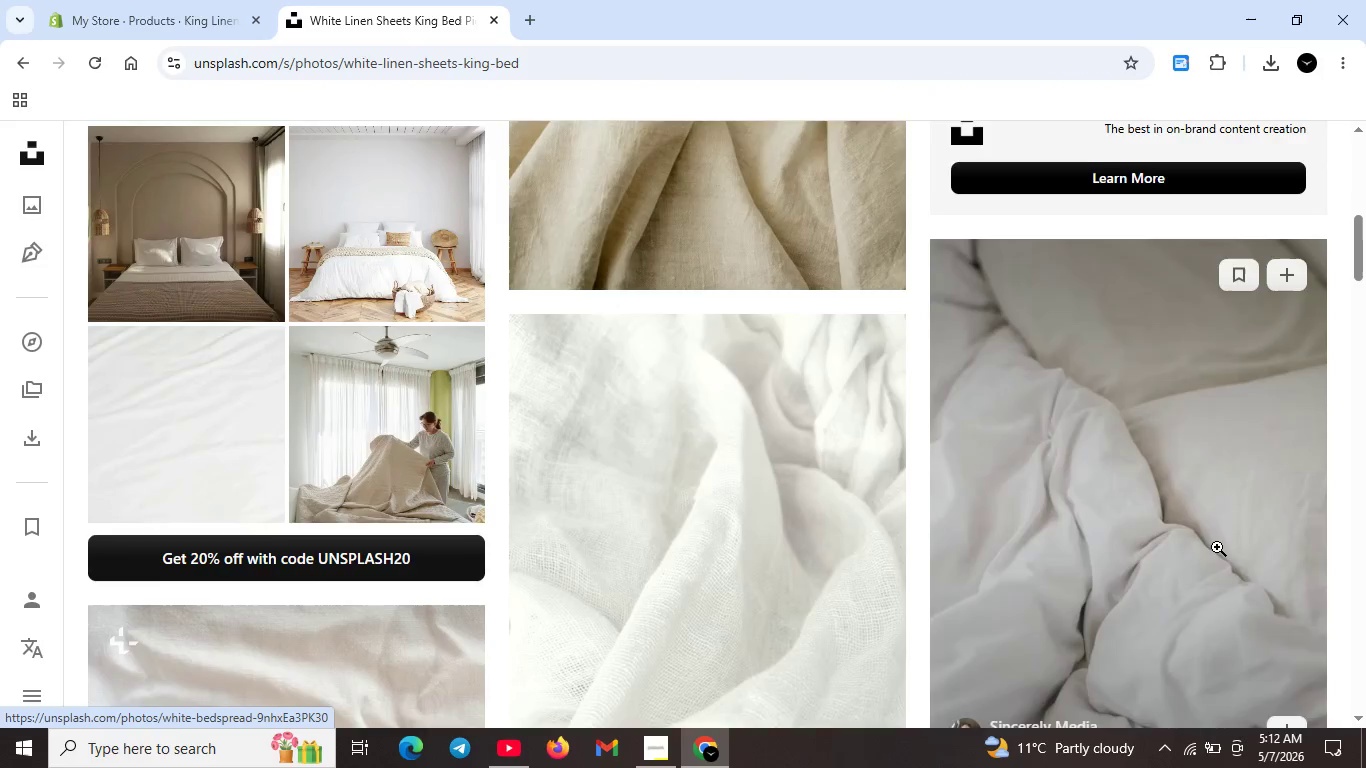 
scroll: coordinate [1210, 556], scroll_direction: down, amount: 19.0
 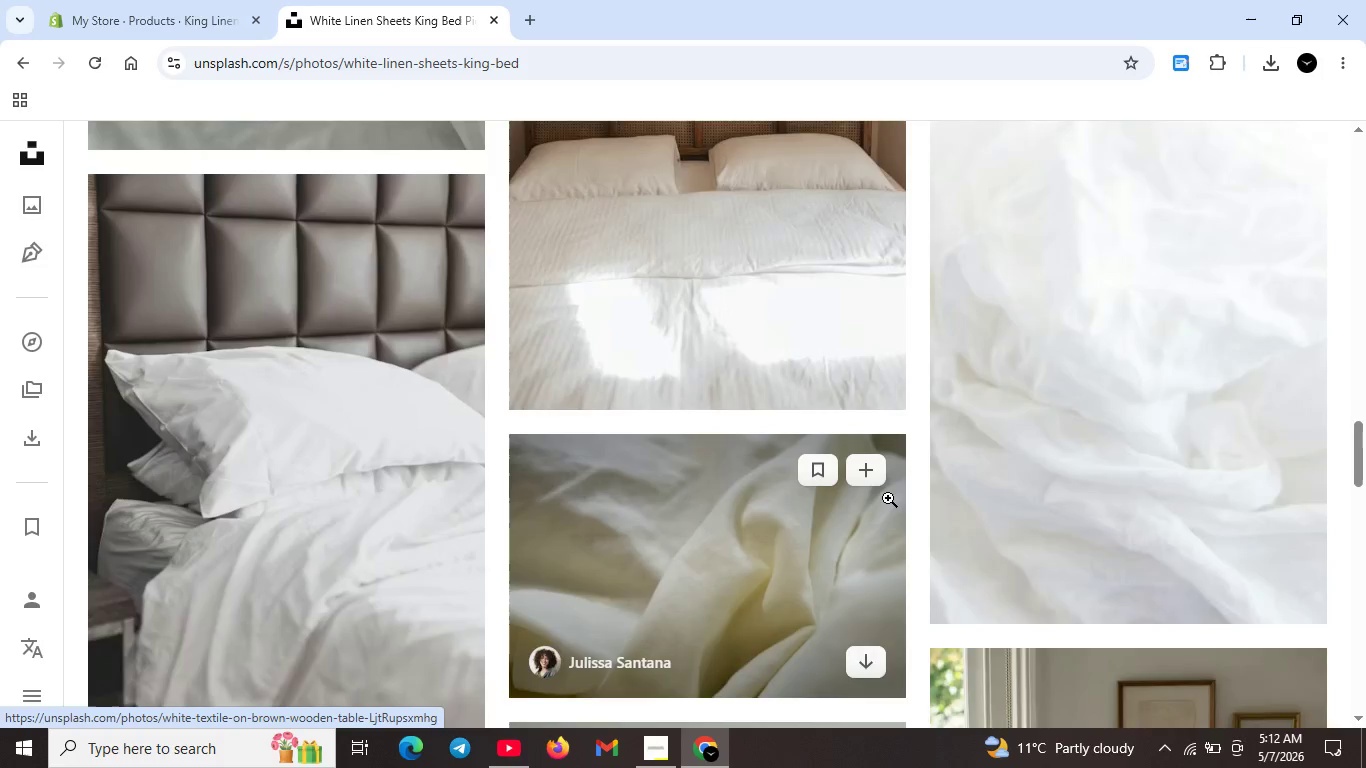 
scroll: coordinate [888, 498], scroll_direction: up, amount: 1.0
 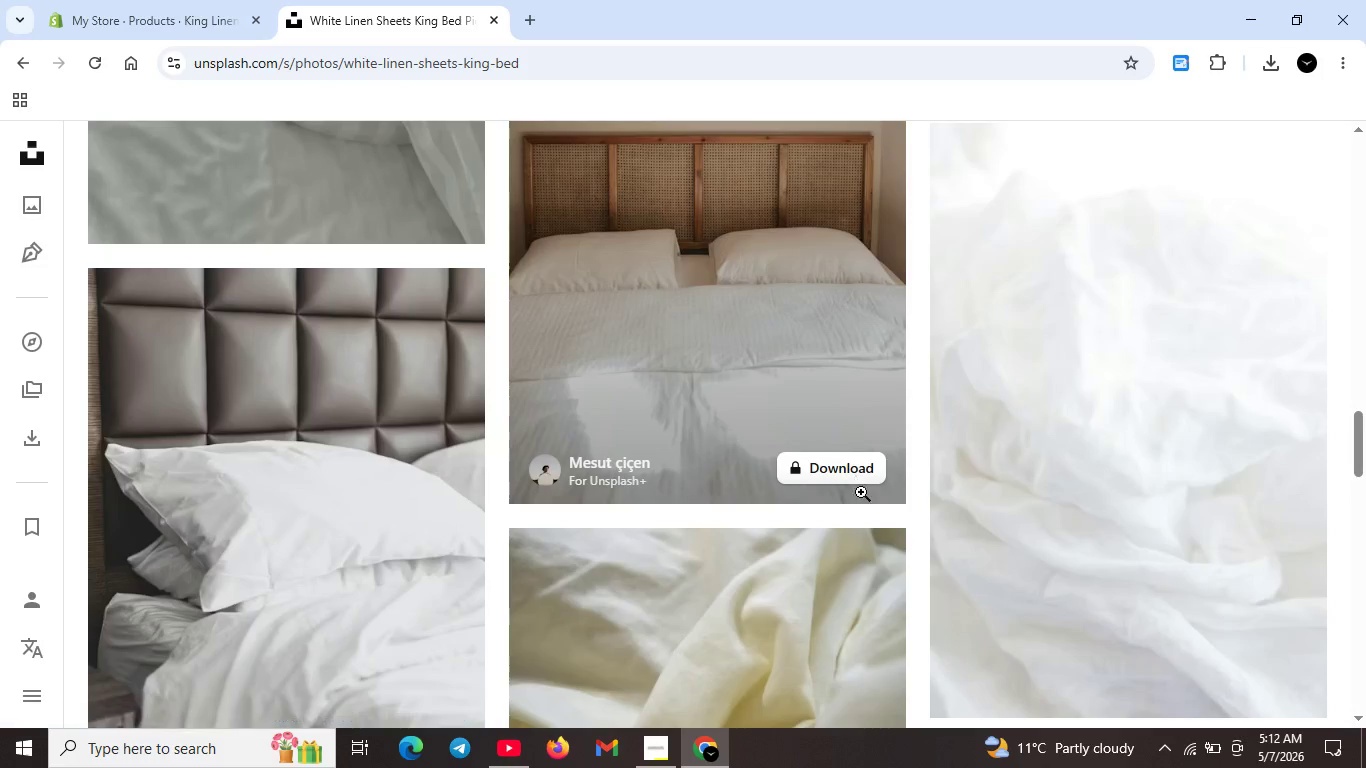 
scroll: coordinate [1162, 594], scroll_direction: down, amount: 8.0
 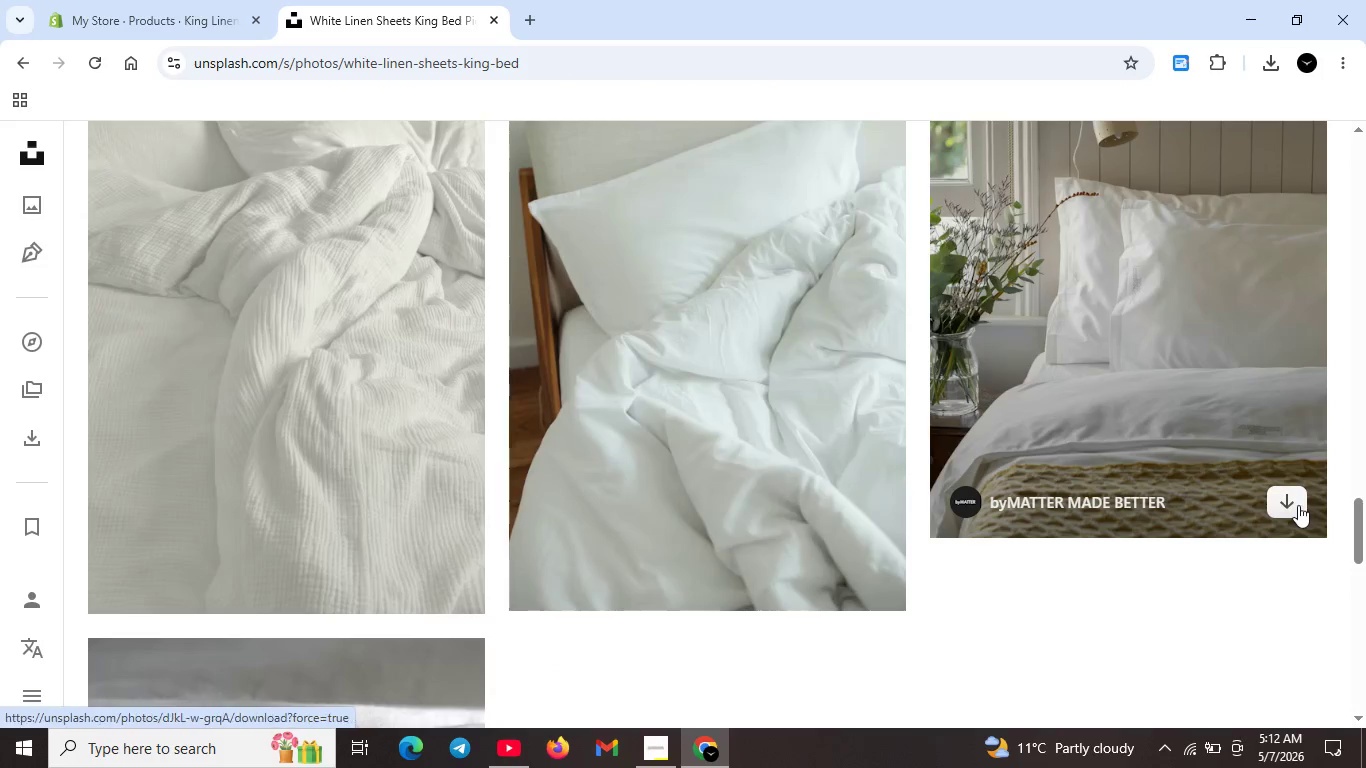 
left_click([1295, 505])
 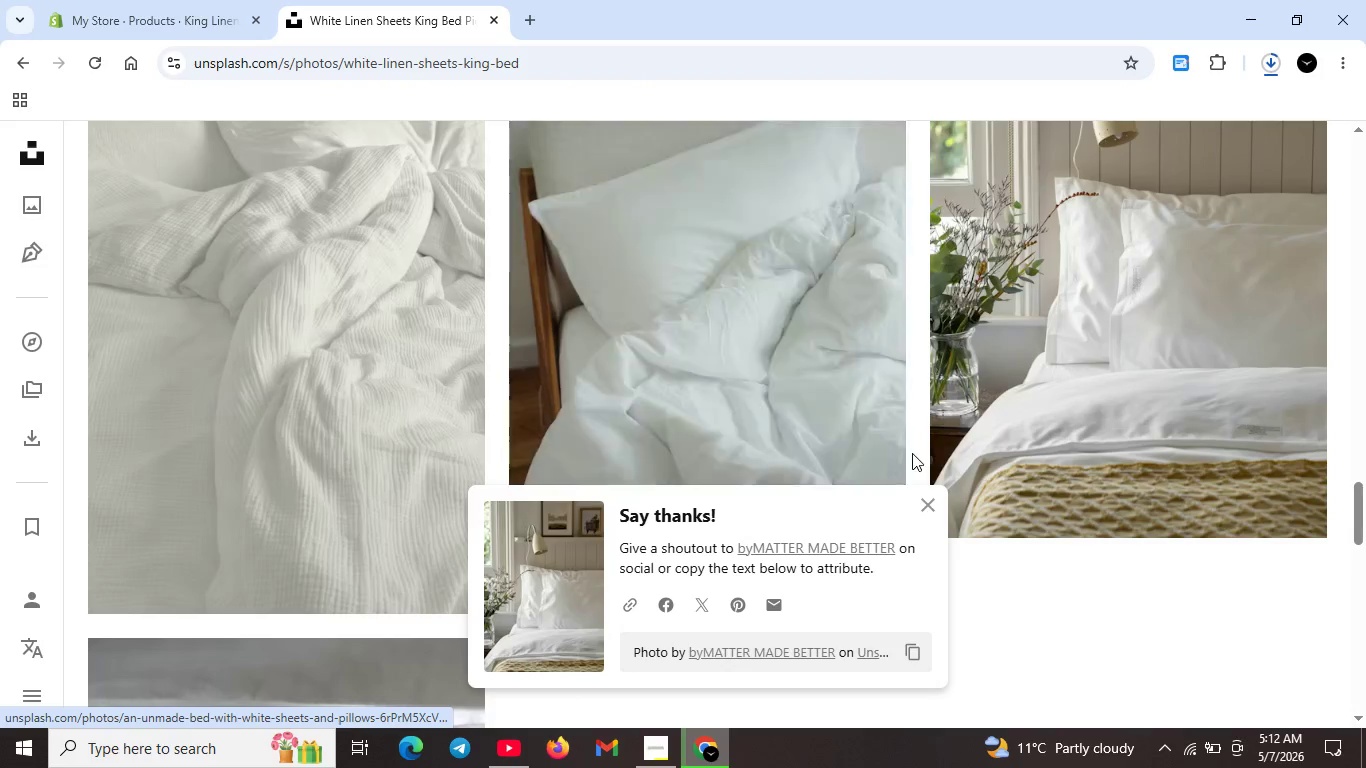 
left_click([925, 506])
 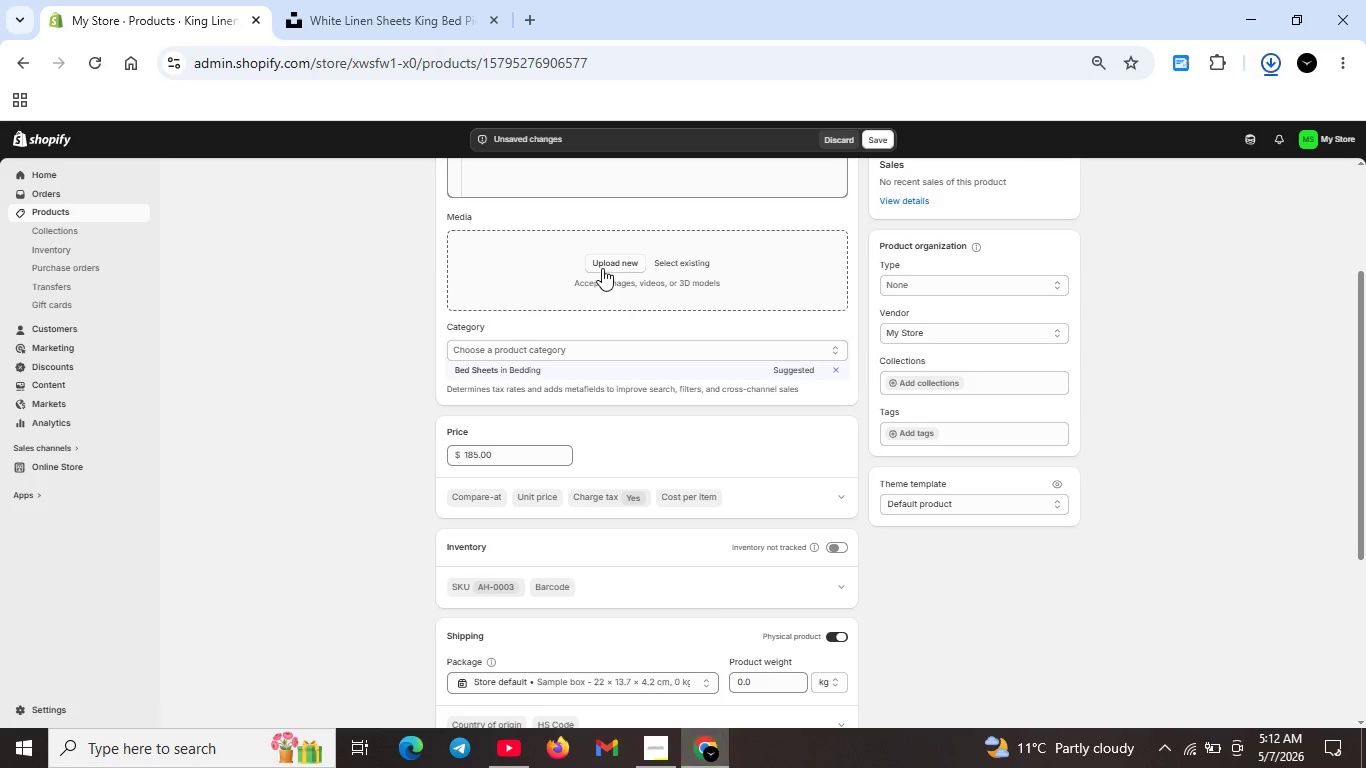 
left_click([596, 262])
 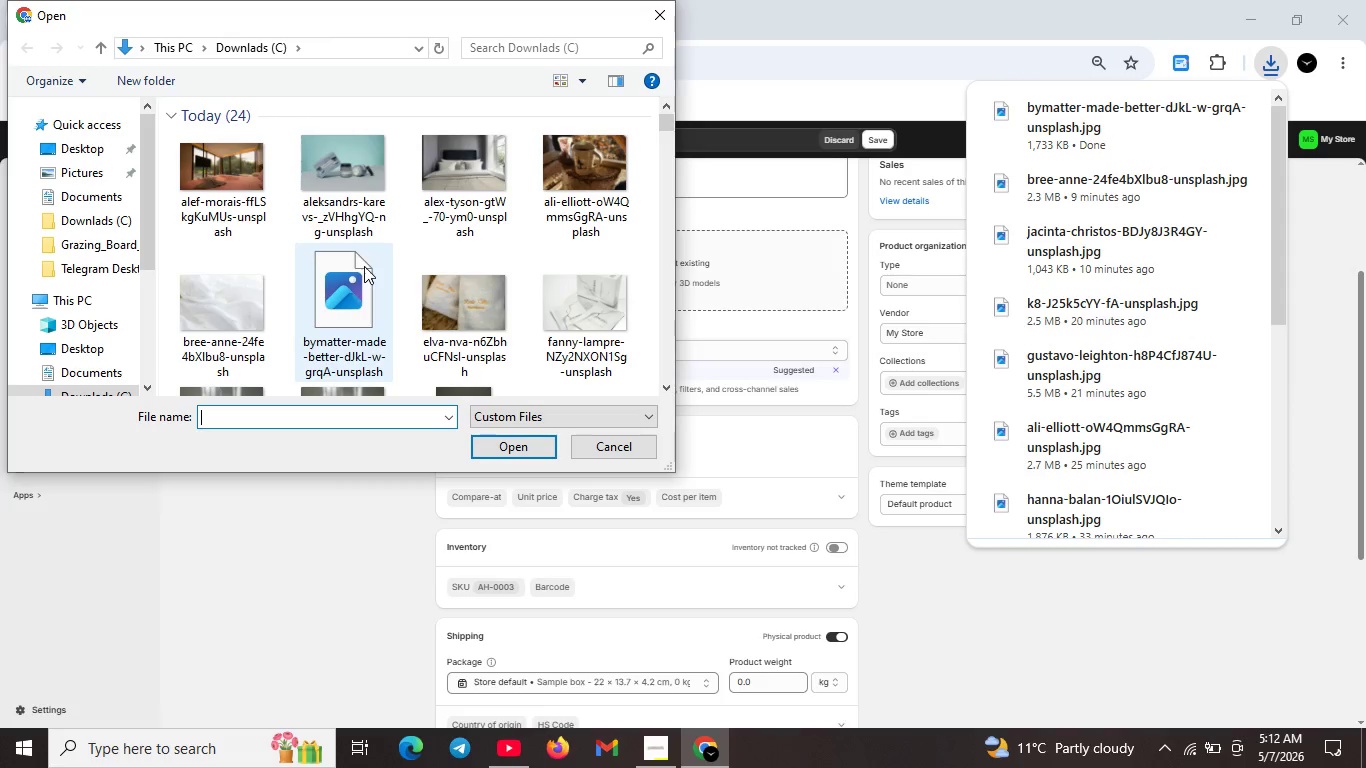 
wait(5.67)
 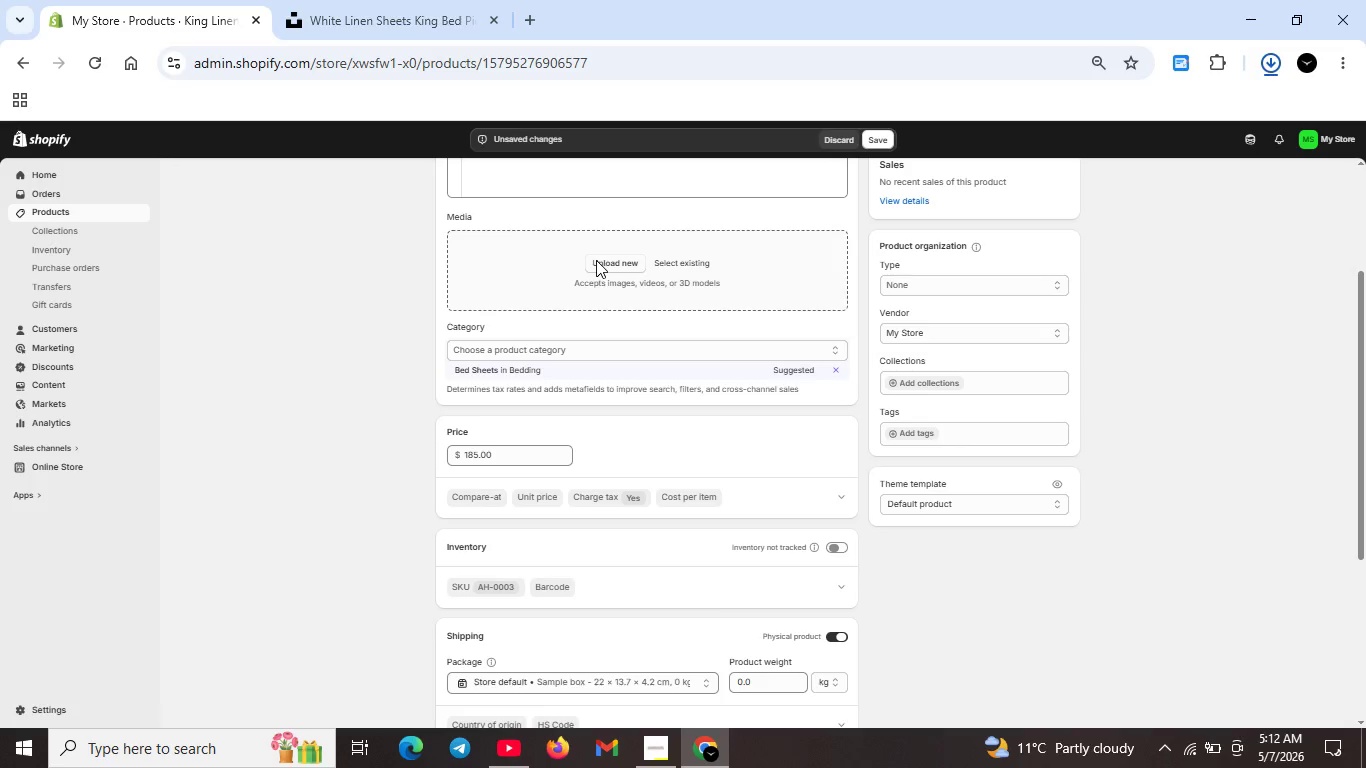 
left_click([337, 283])
 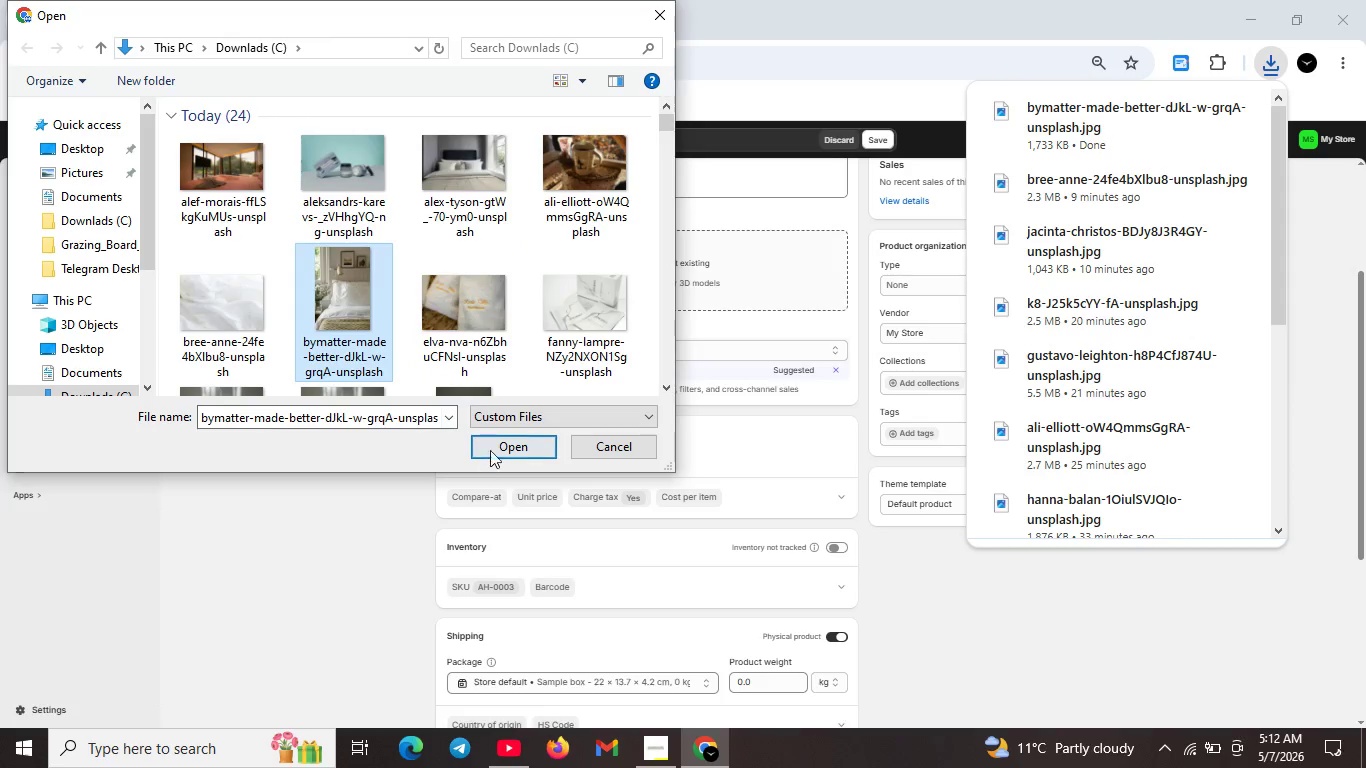 
left_click([491, 447])
 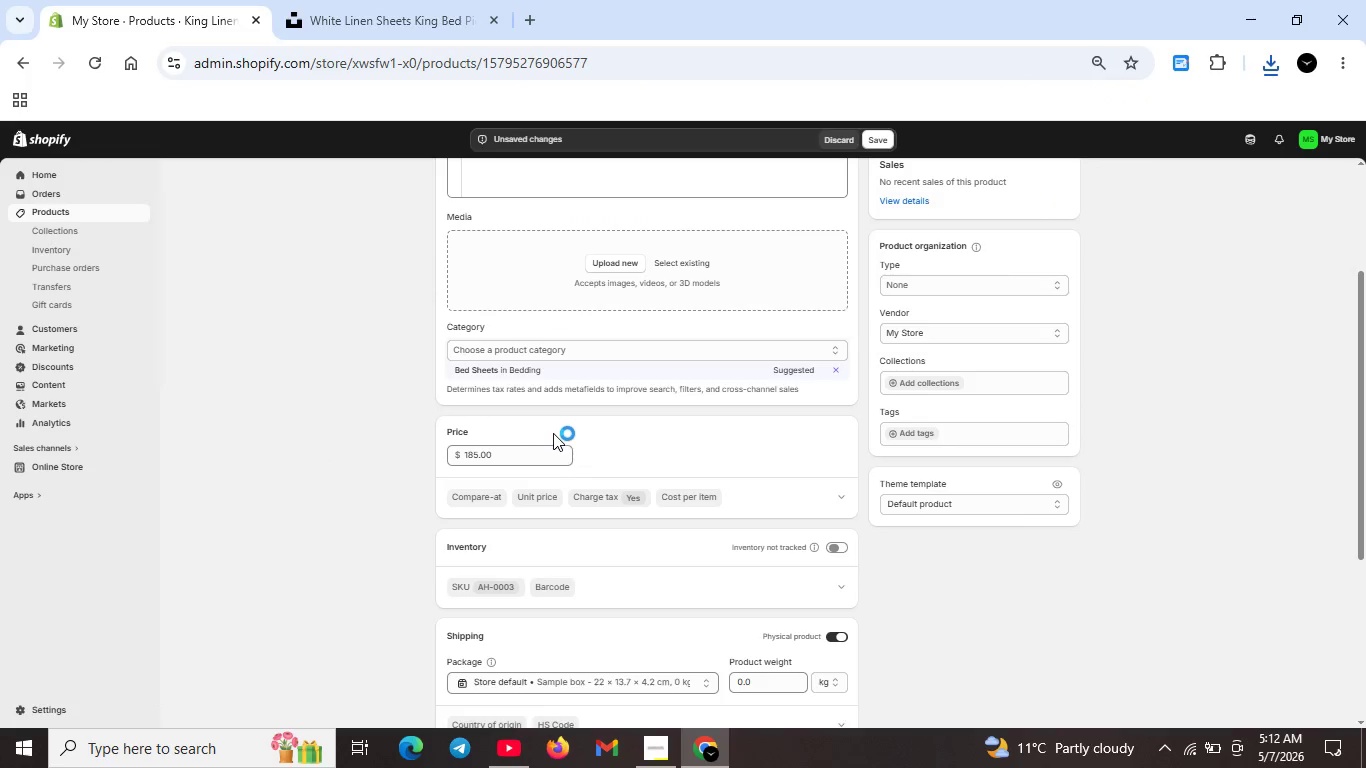 
scroll: coordinate [634, 473], scroll_direction: down, amount: 7.0
 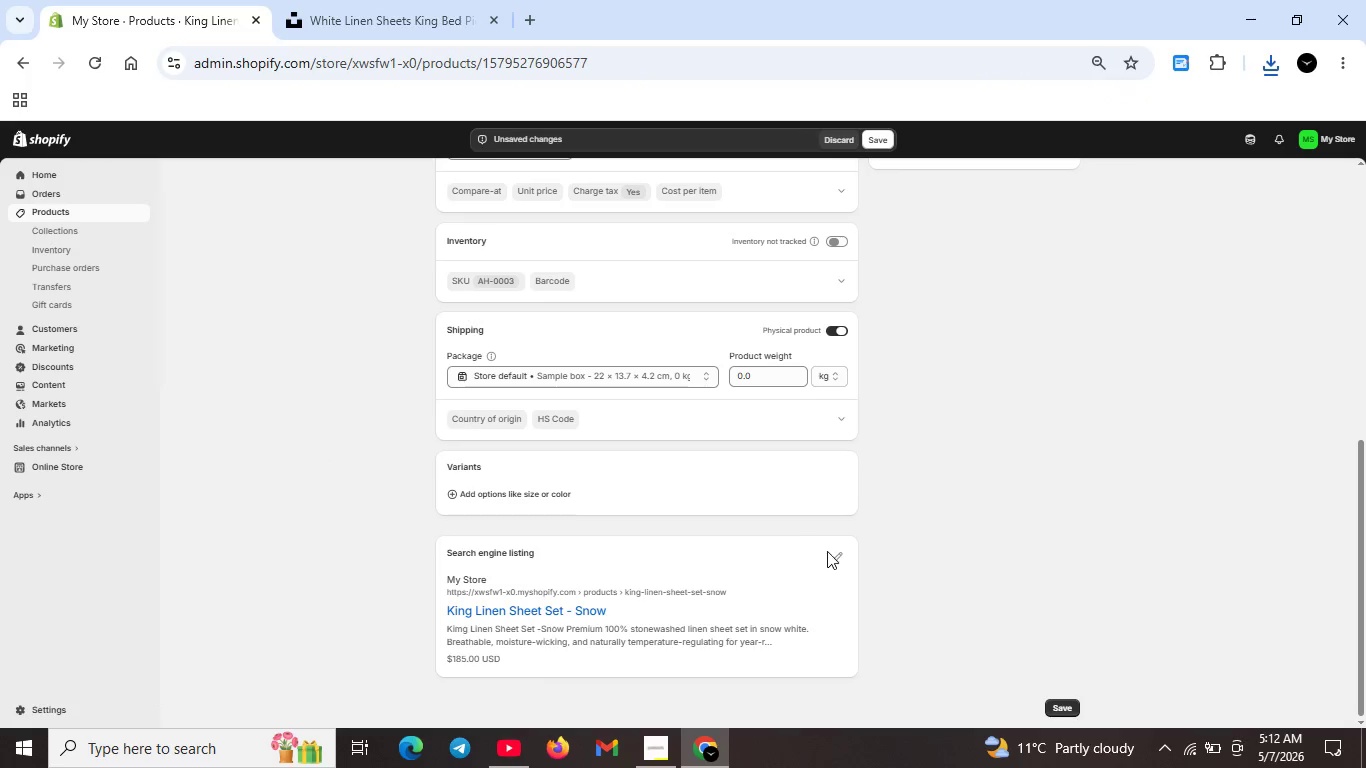 
left_click([833, 554])
 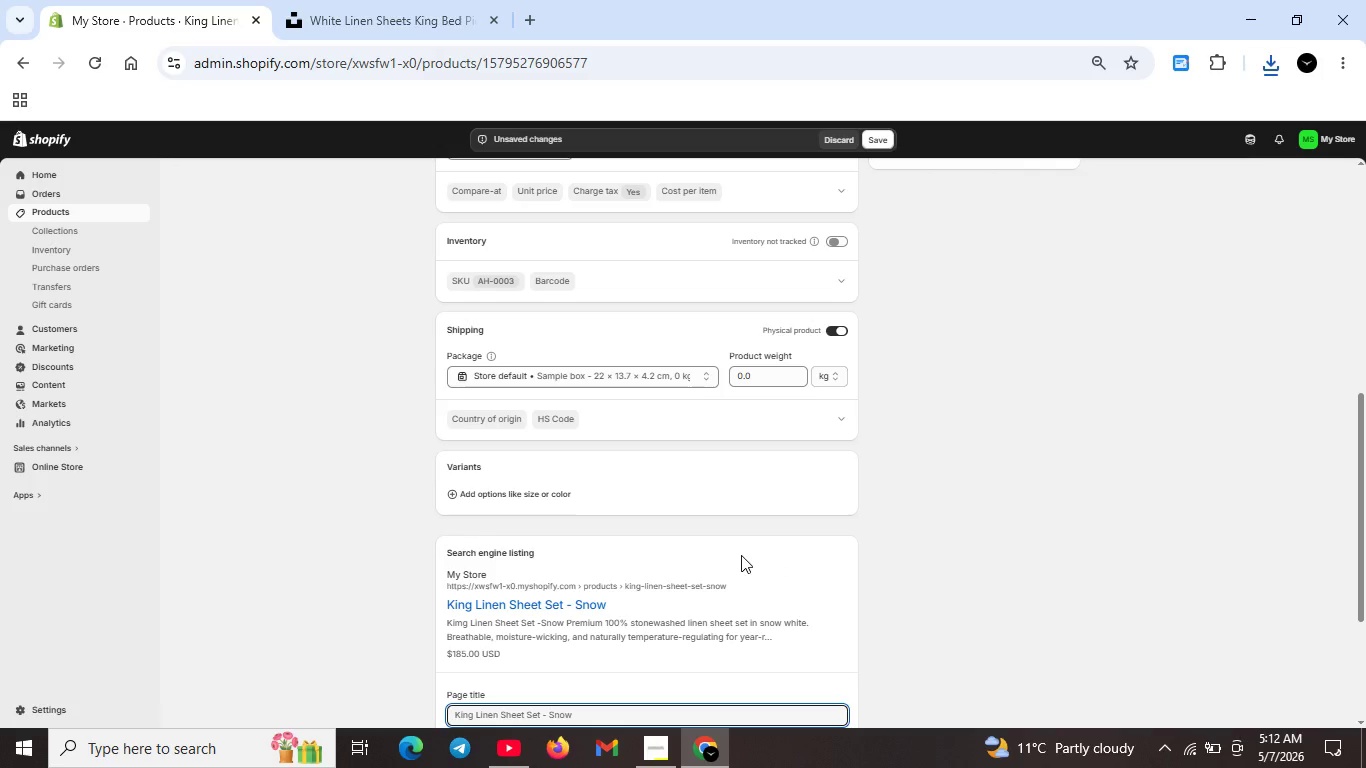 
scroll: coordinate [741, 555], scroll_direction: down, amount: 3.0
 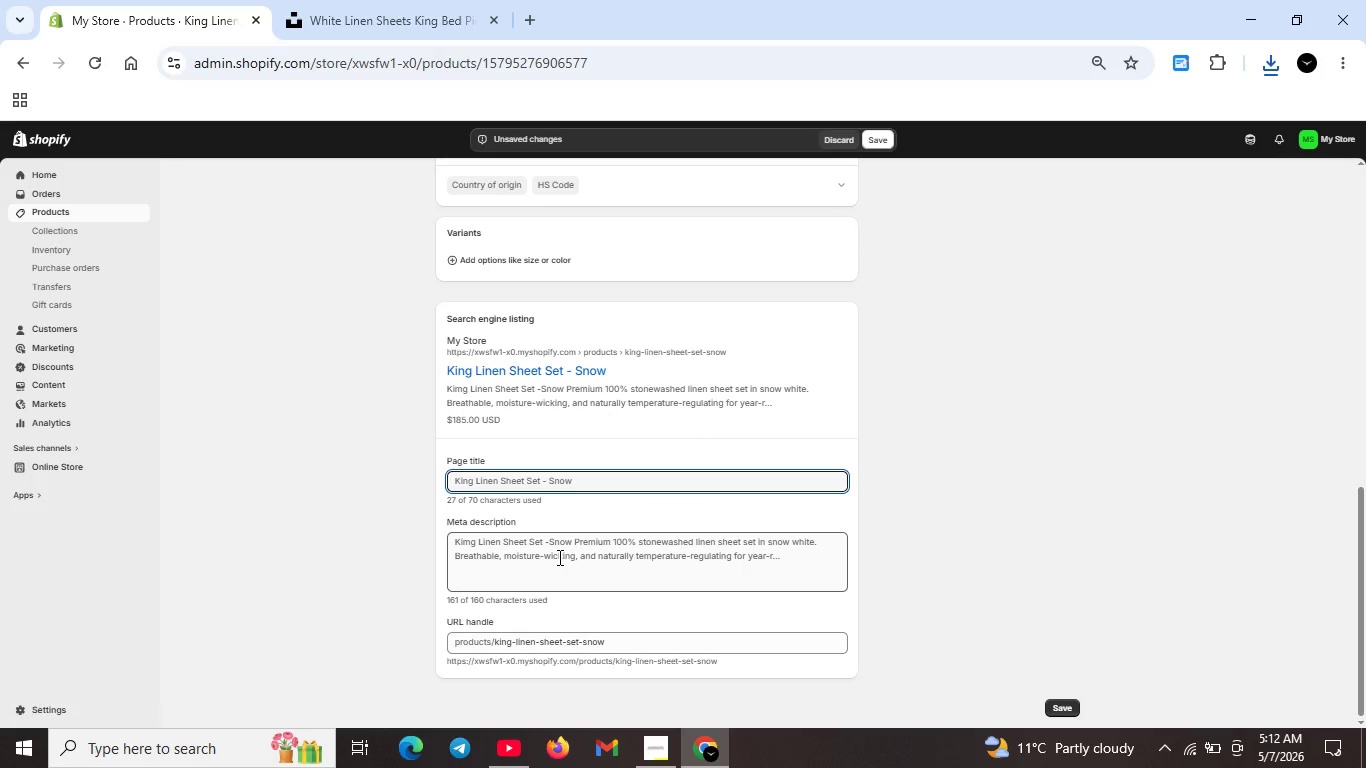 
left_click([558, 557])
 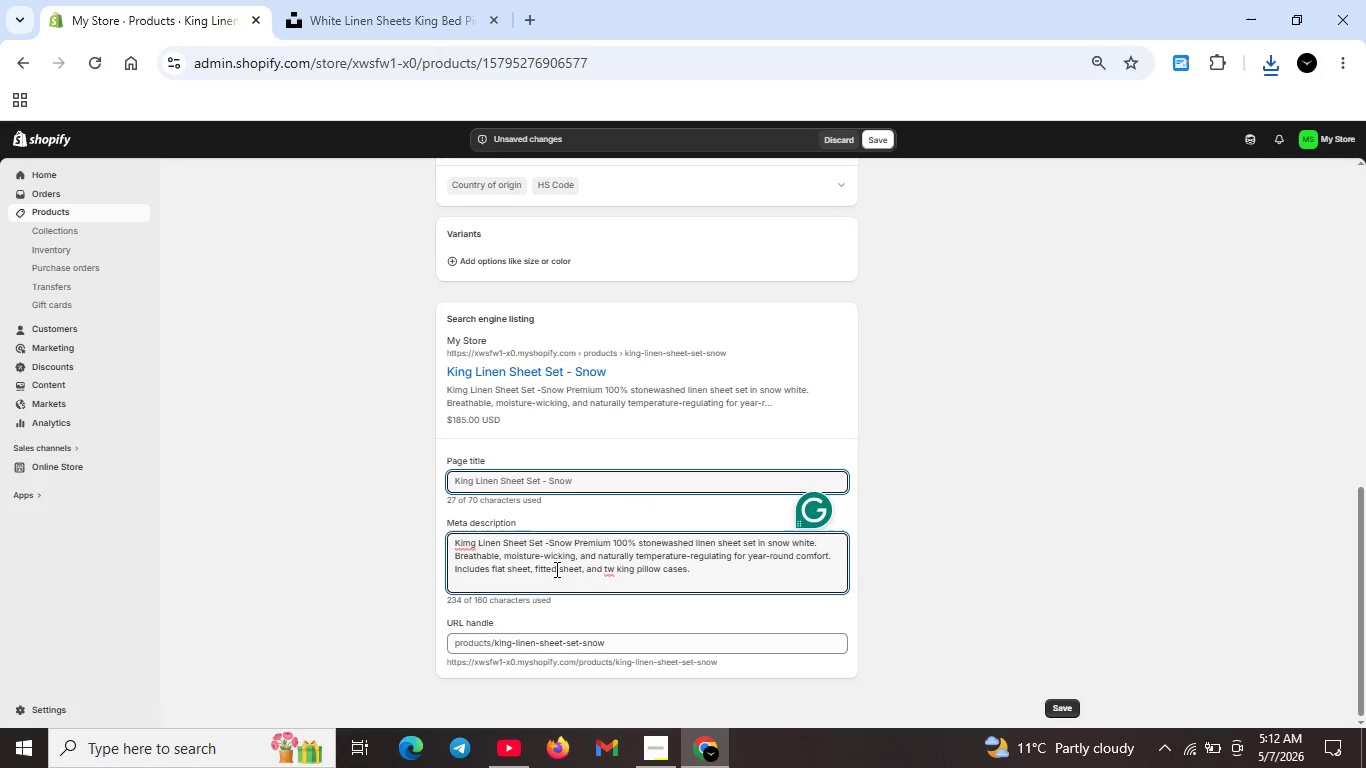 
scroll: coordinate [601, 581], scroll_direction: up, amount: 1.0
 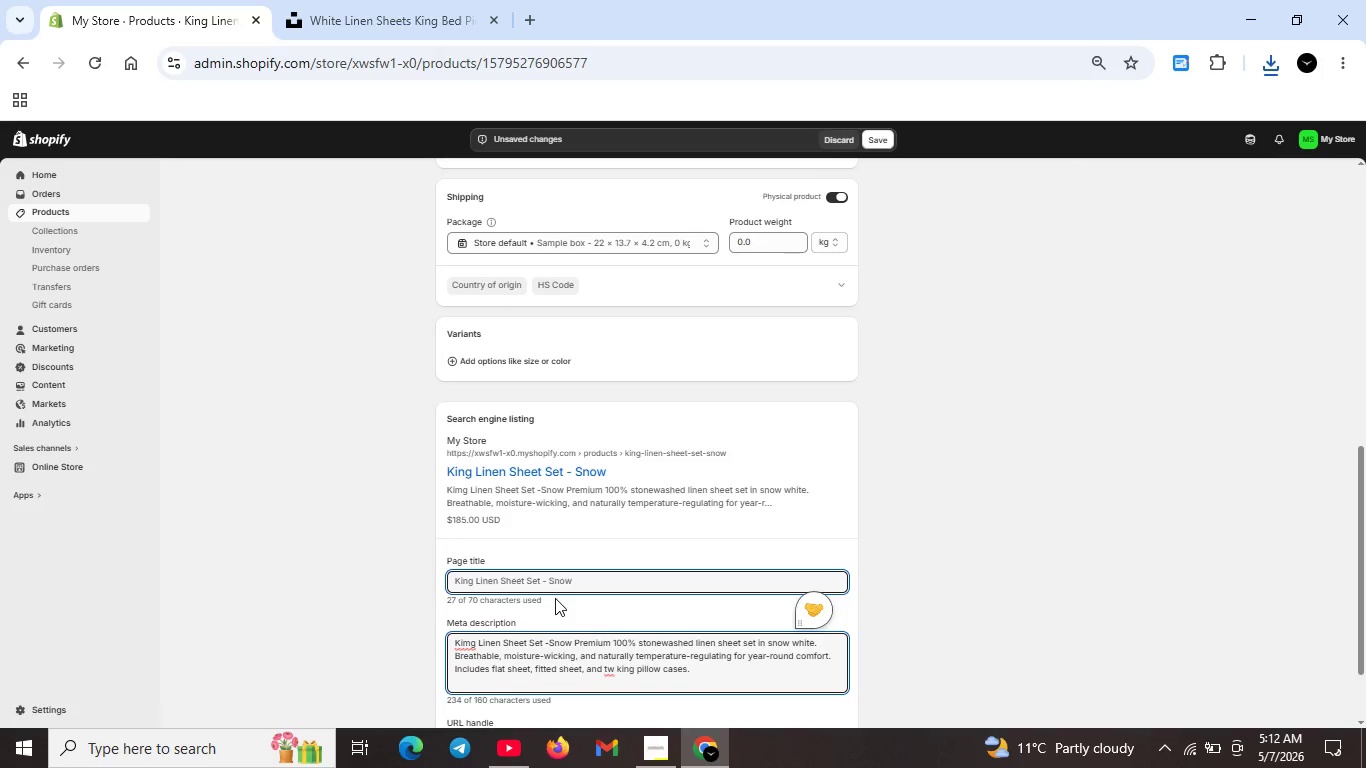 
scroll: coordinate [555, 598], scroll_direction: down, amount: 1.0
 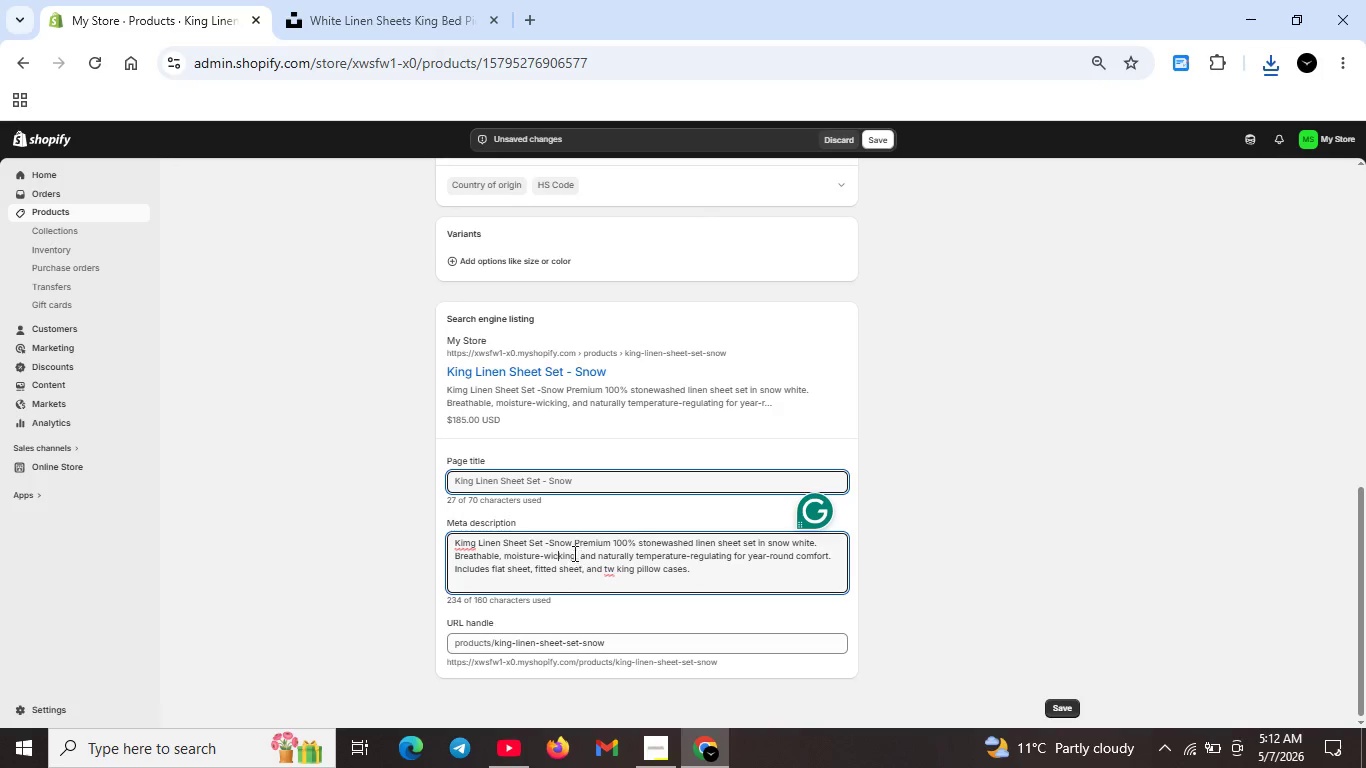 
left_click_drag(start_coordinate=[574, 541], to_coordinate=[734, 576])
 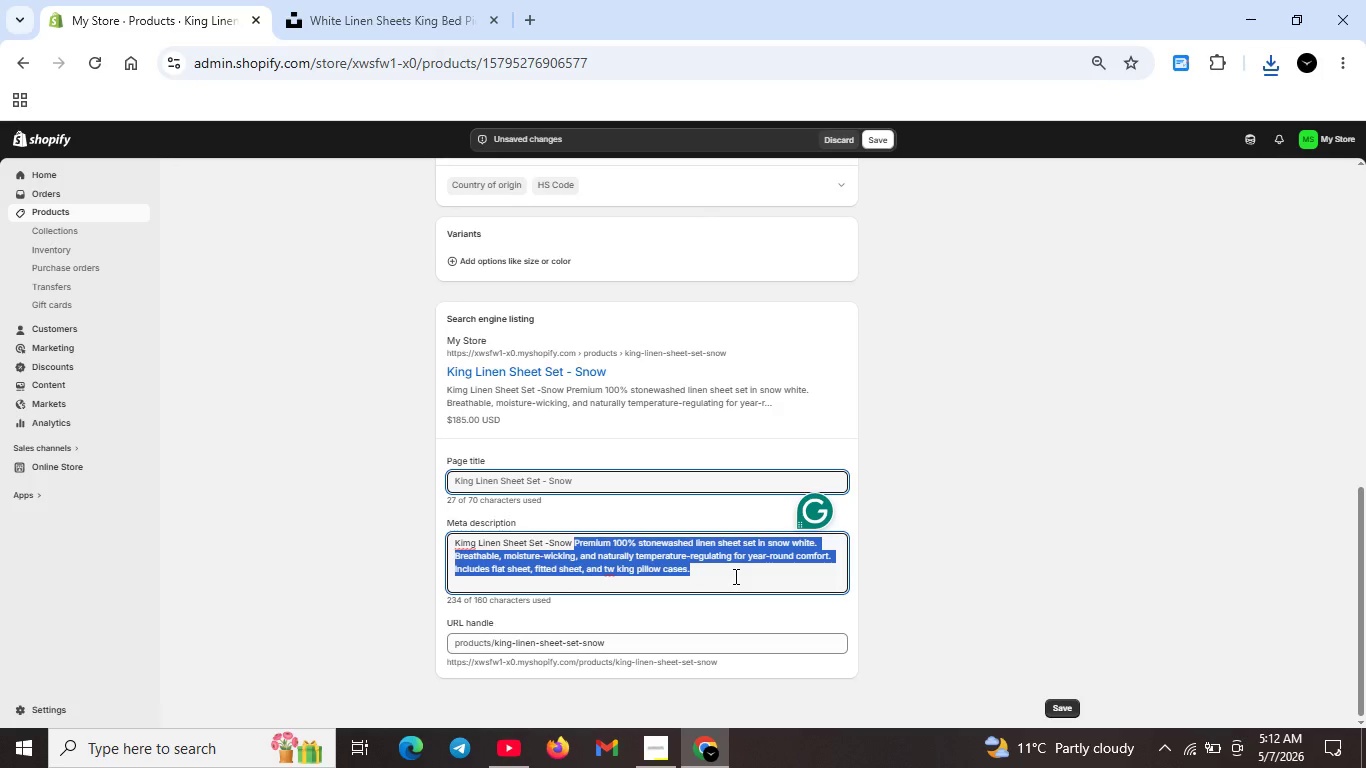 
key(Backspace)
 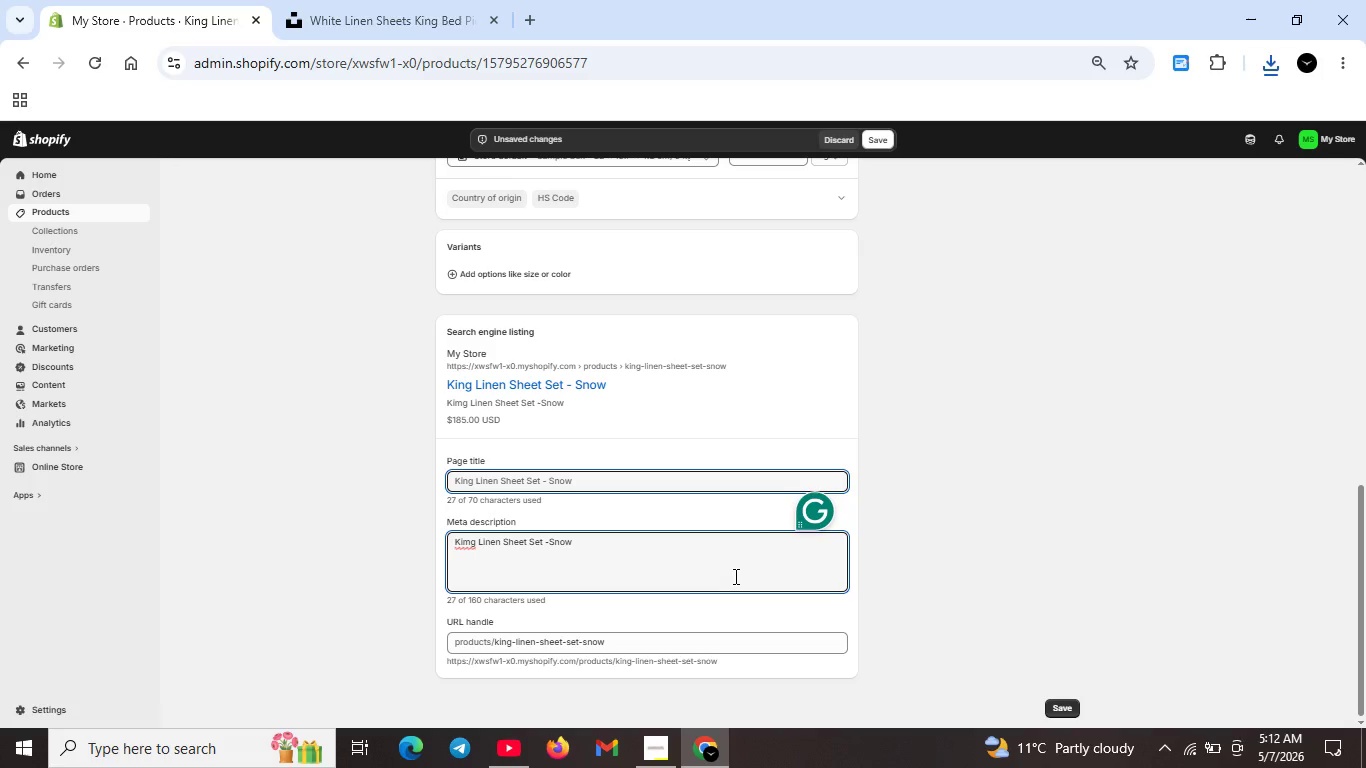 
key(ArrowLeft)
 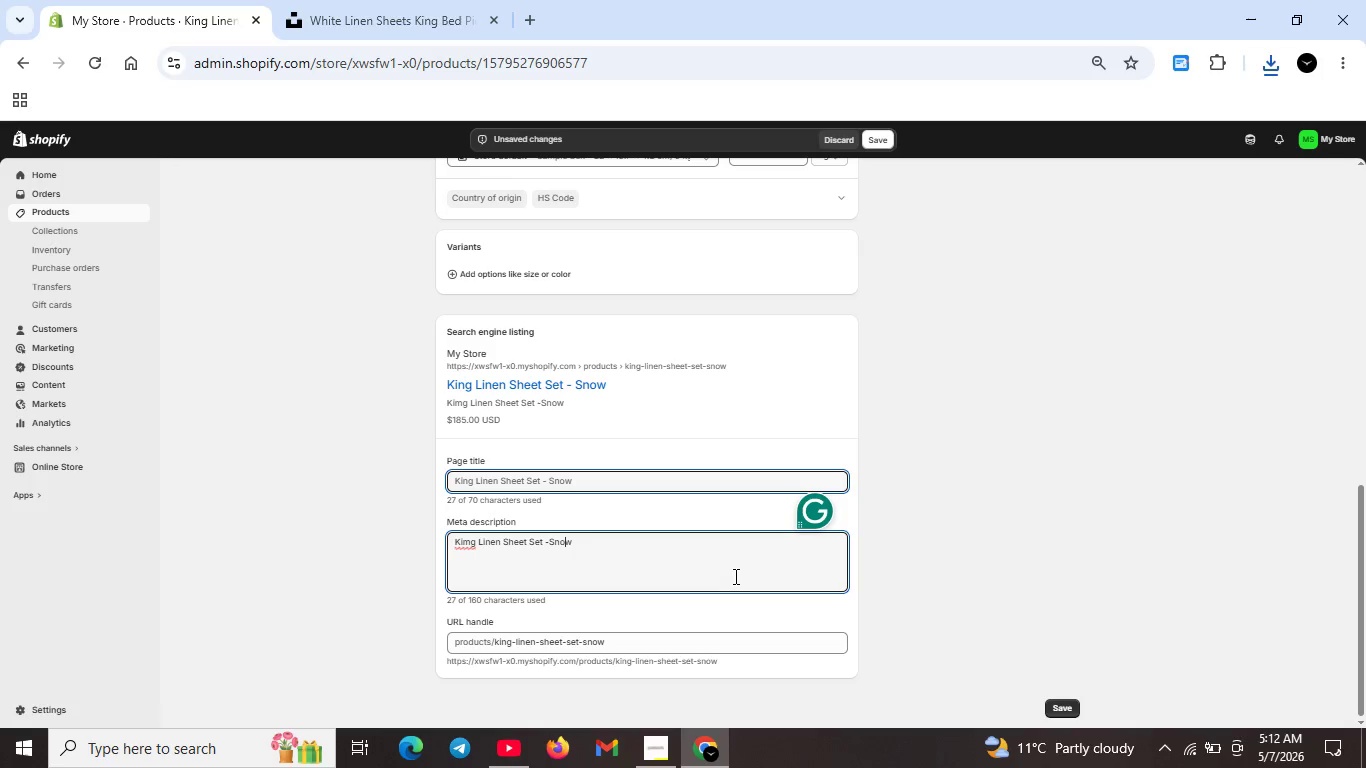 
key(ArrowLeft)
 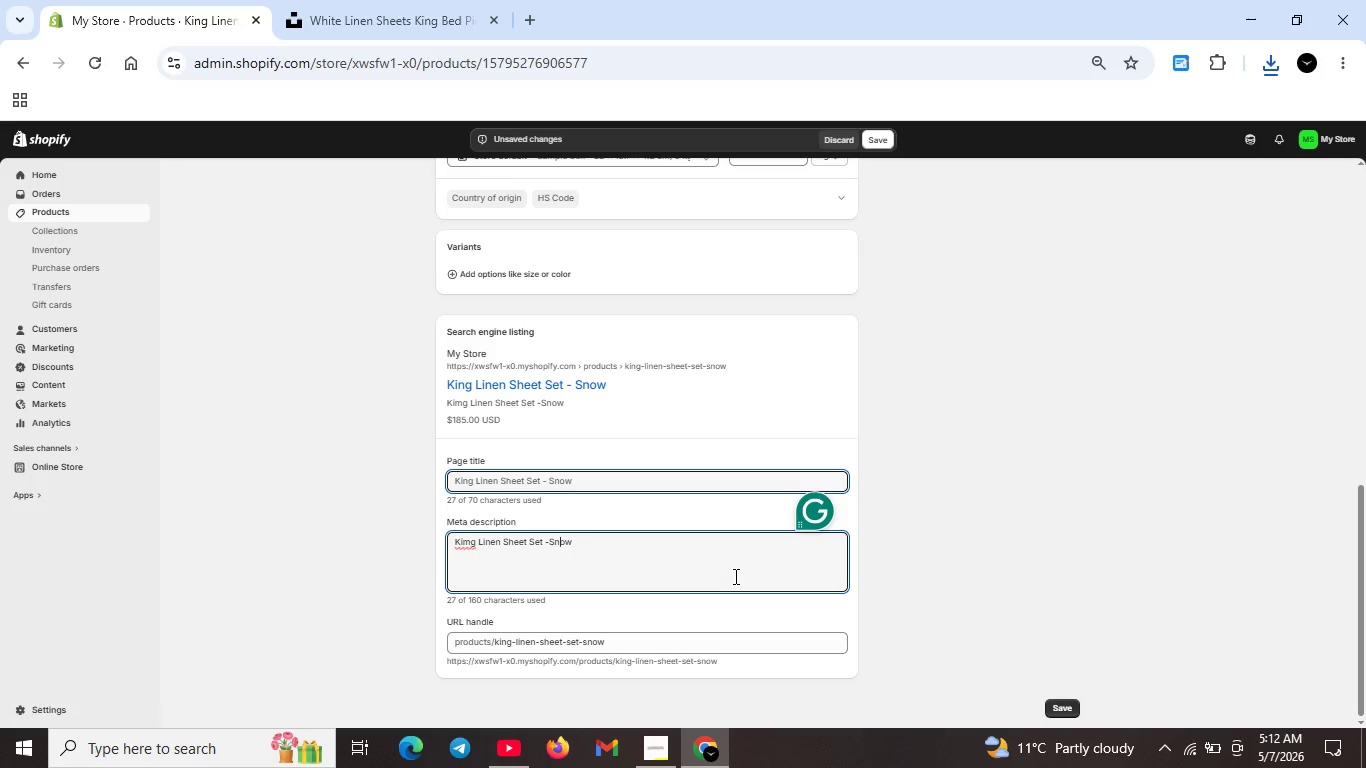 
key(ArrowLeft)
 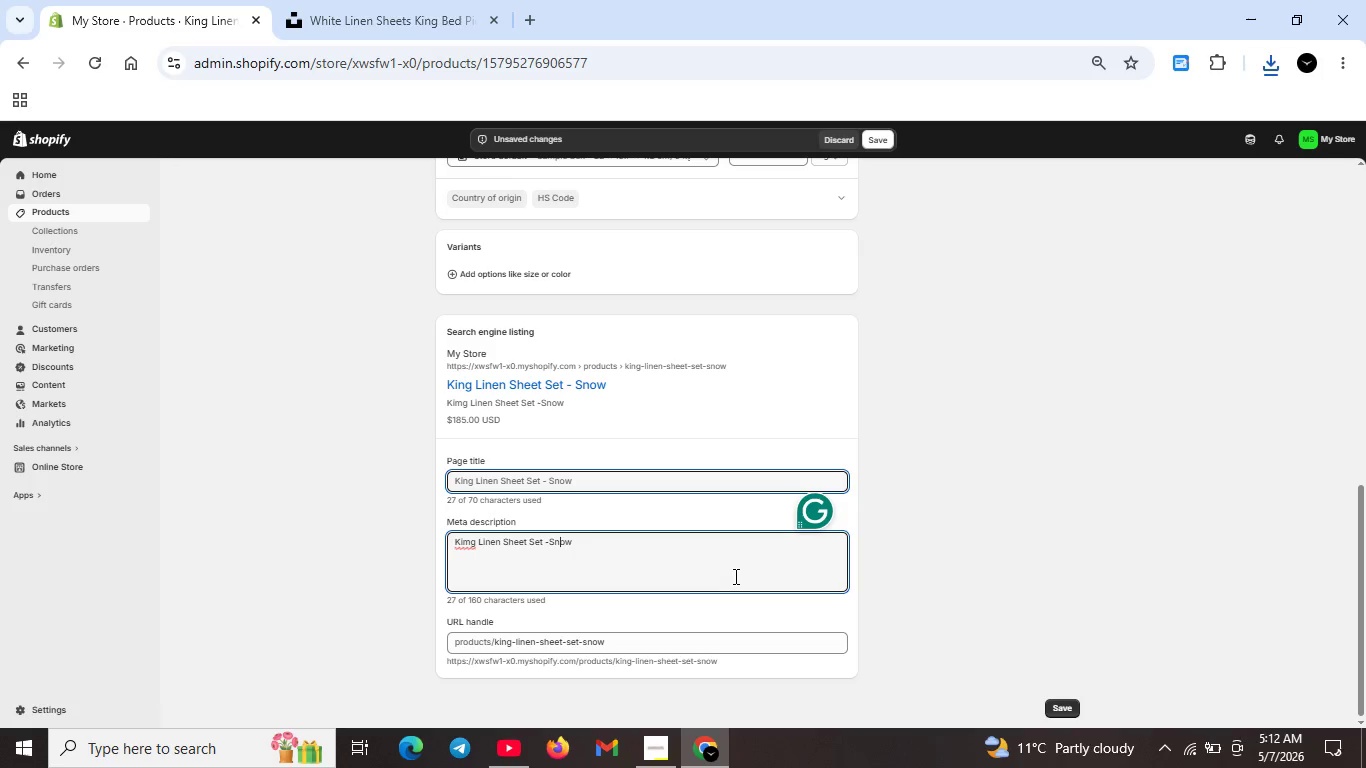 
key(ArrowLeft)
 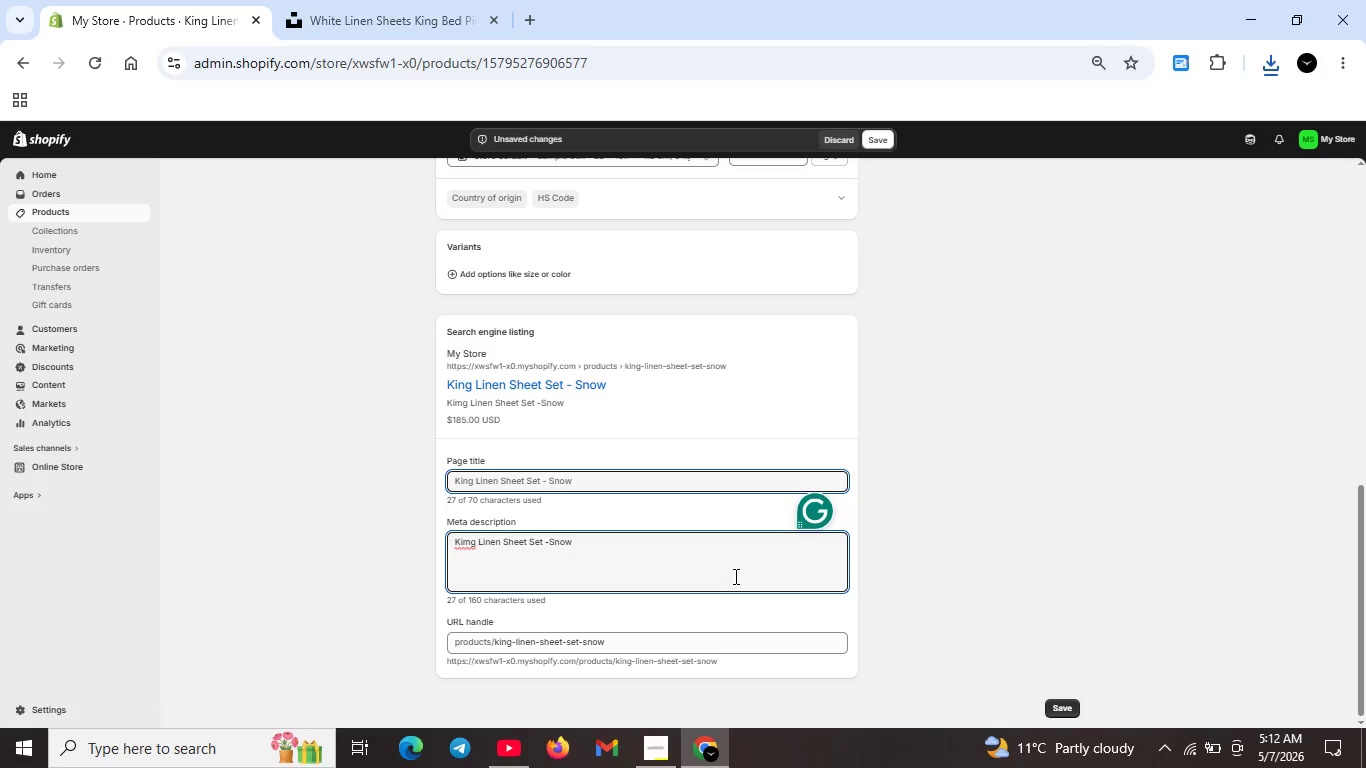 
key(Backspace)
 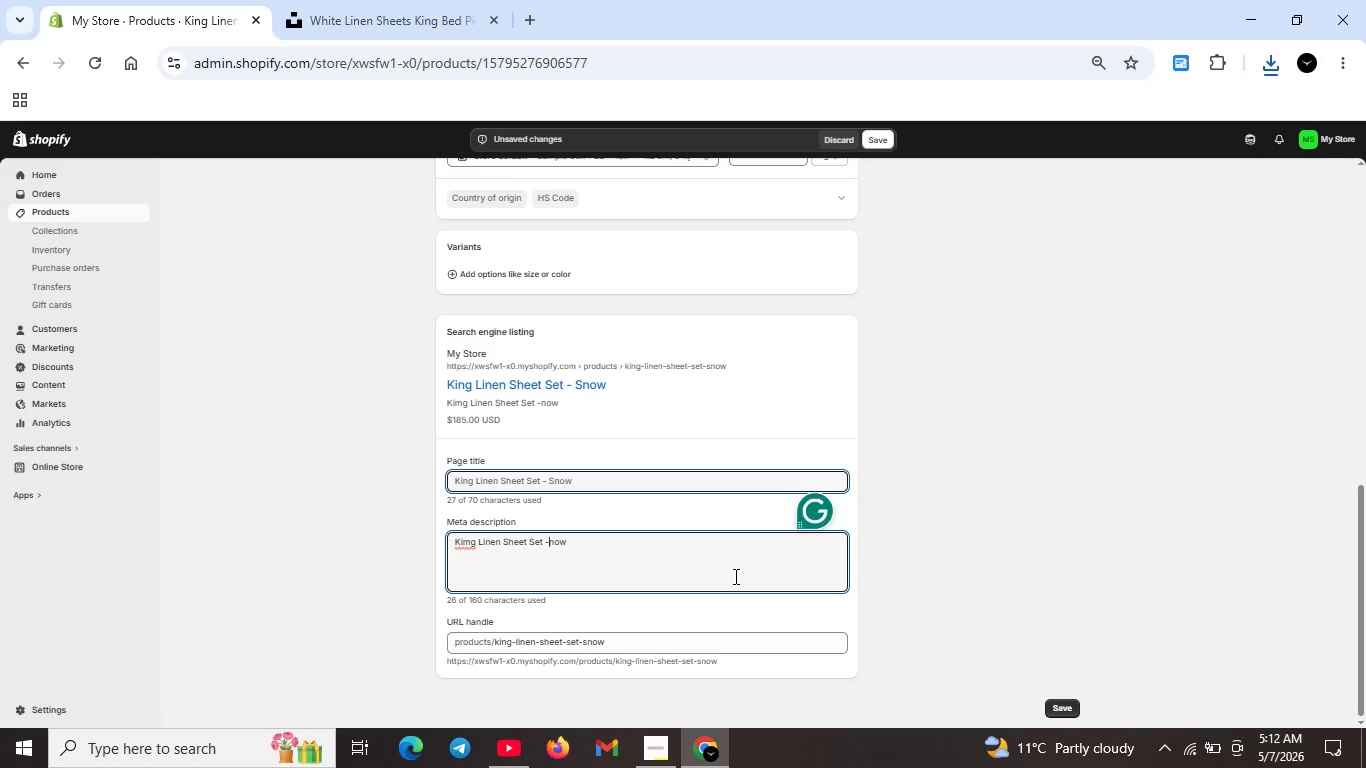 
key(S)
 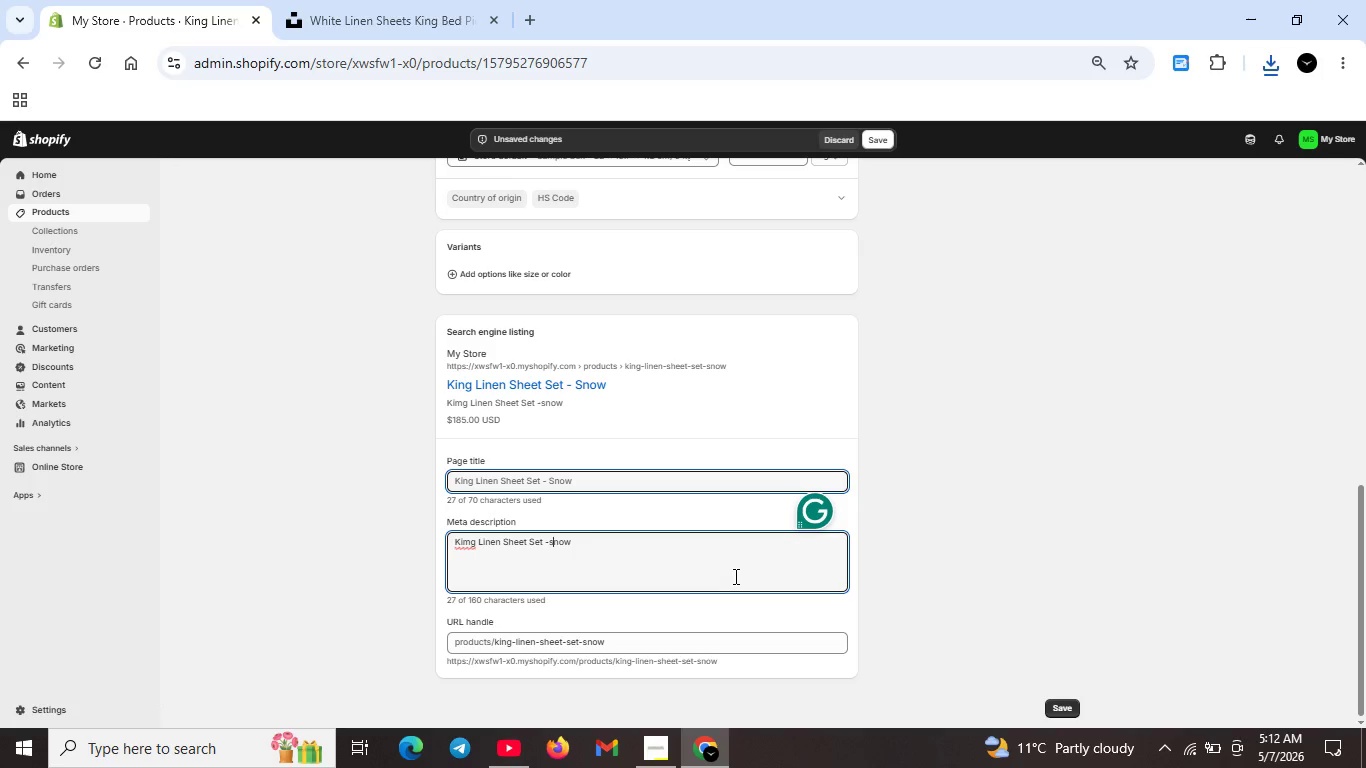 
key(ArrowLeft)
 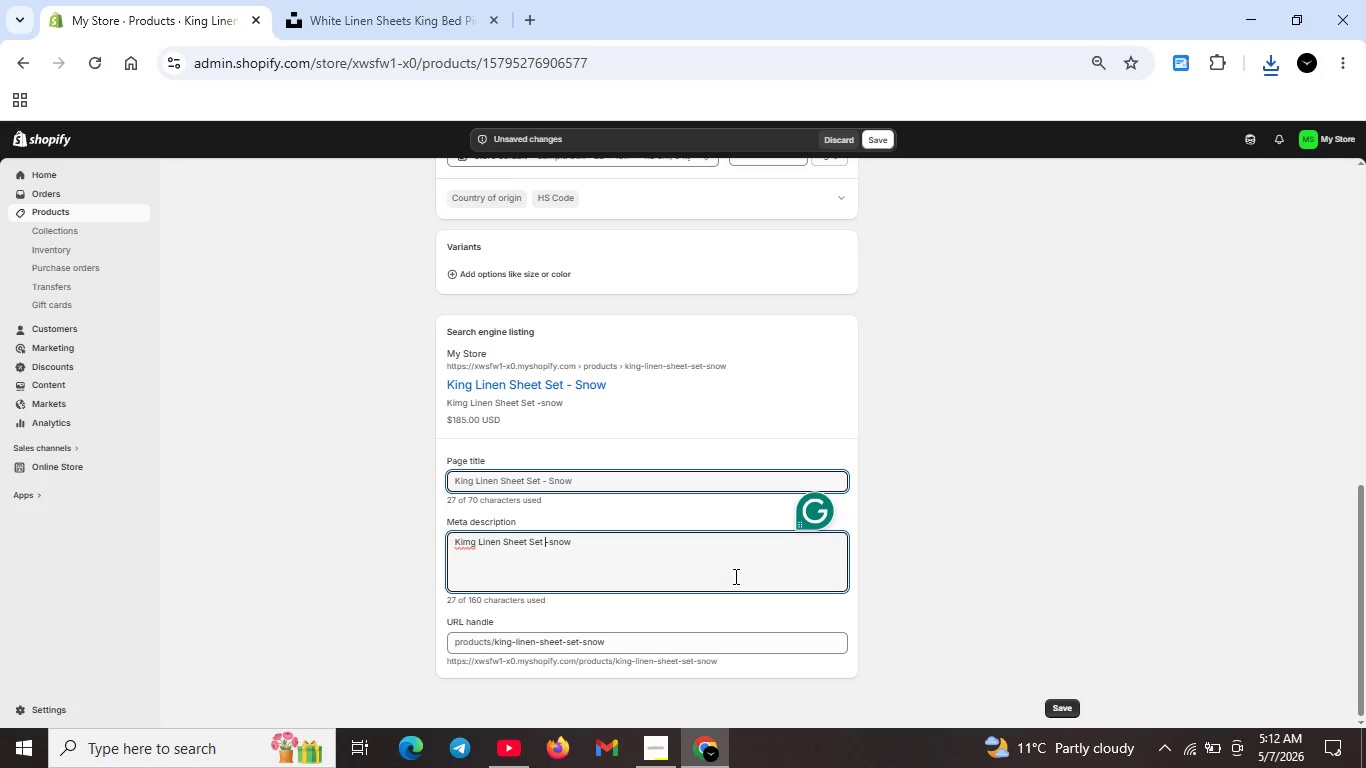 
key(ArrowLeft)
 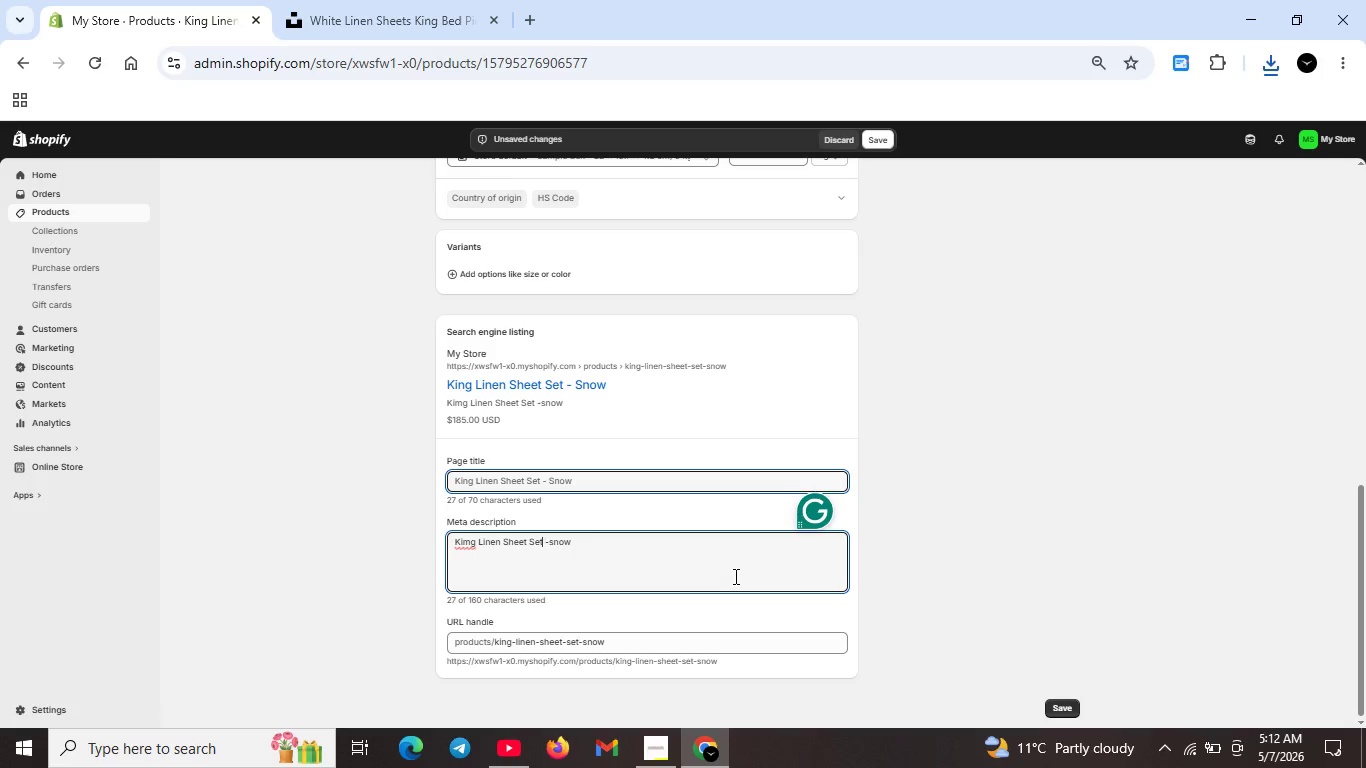 
key(ArrowLeft)
 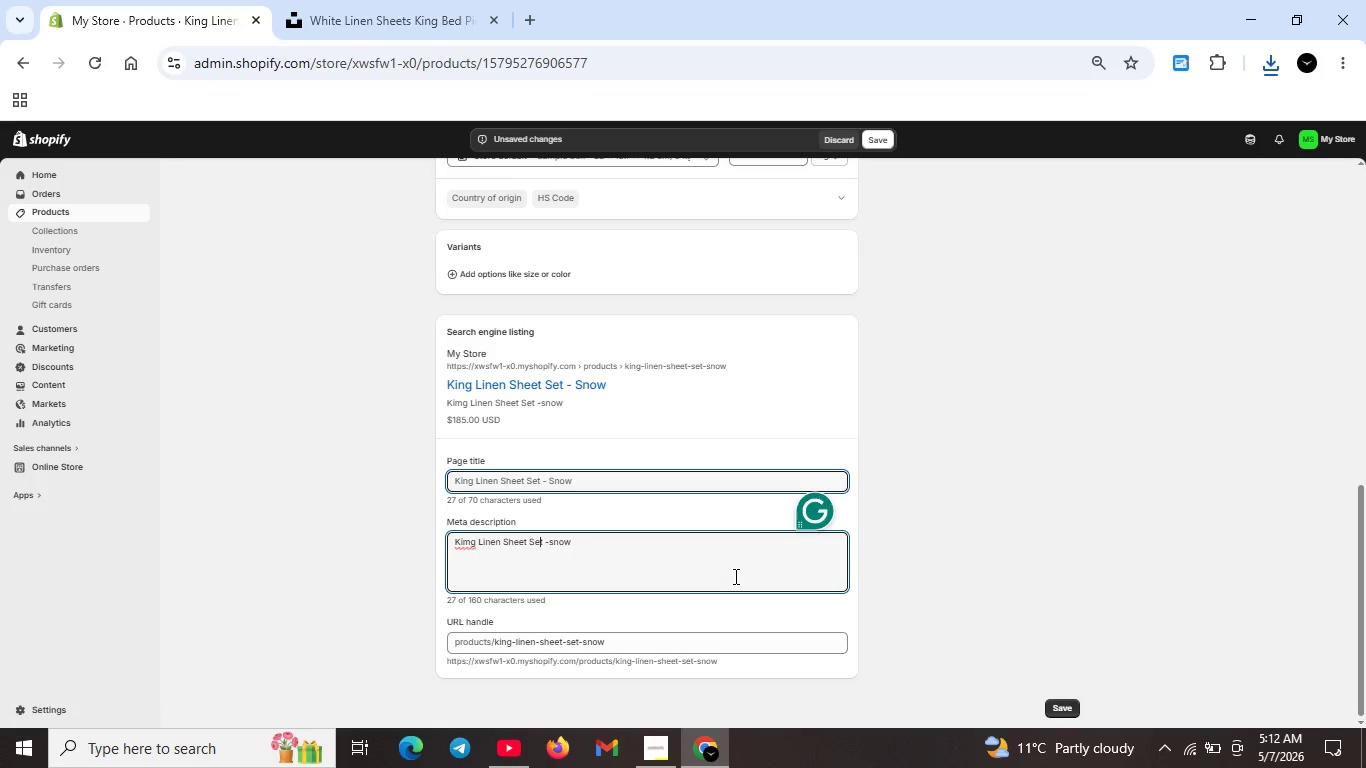 
key(ArrowLeft)
 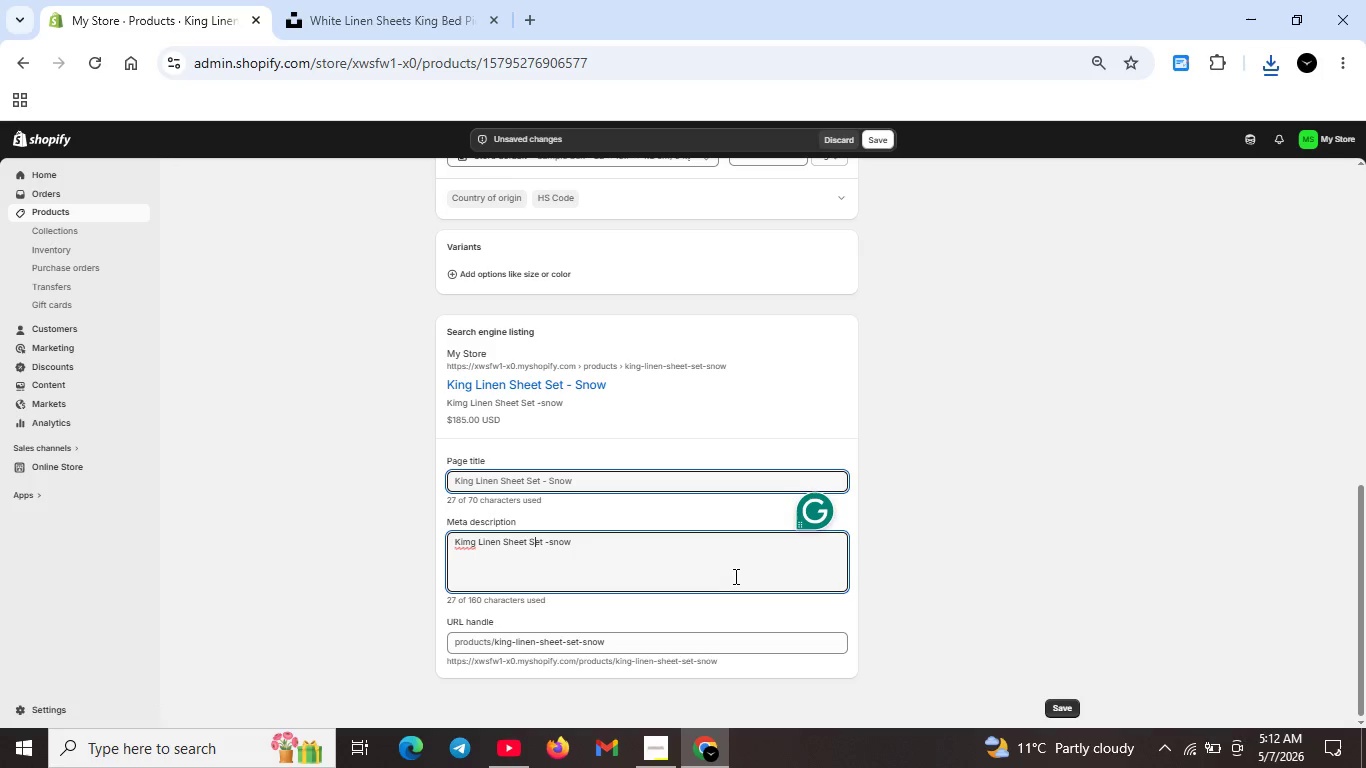 
key(ArrowLeft)
 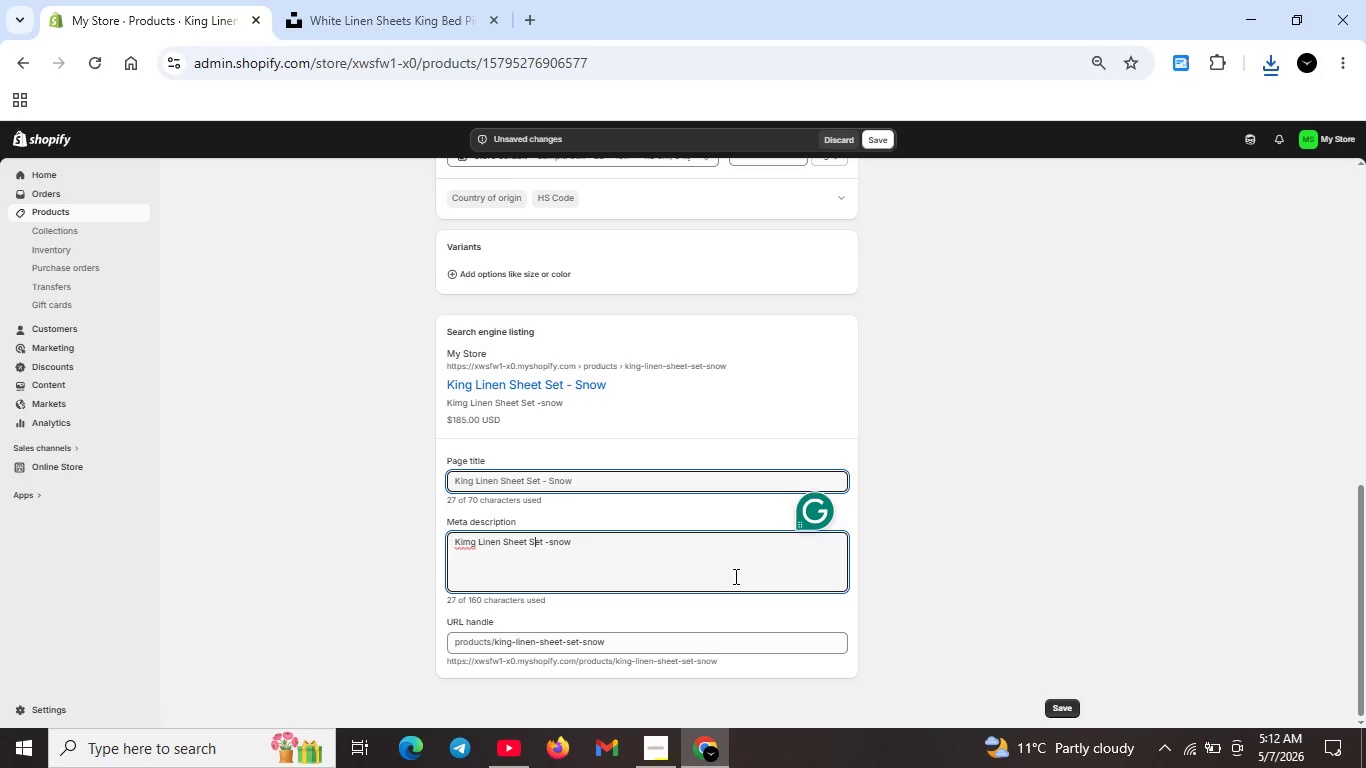 
key(Backspace)
 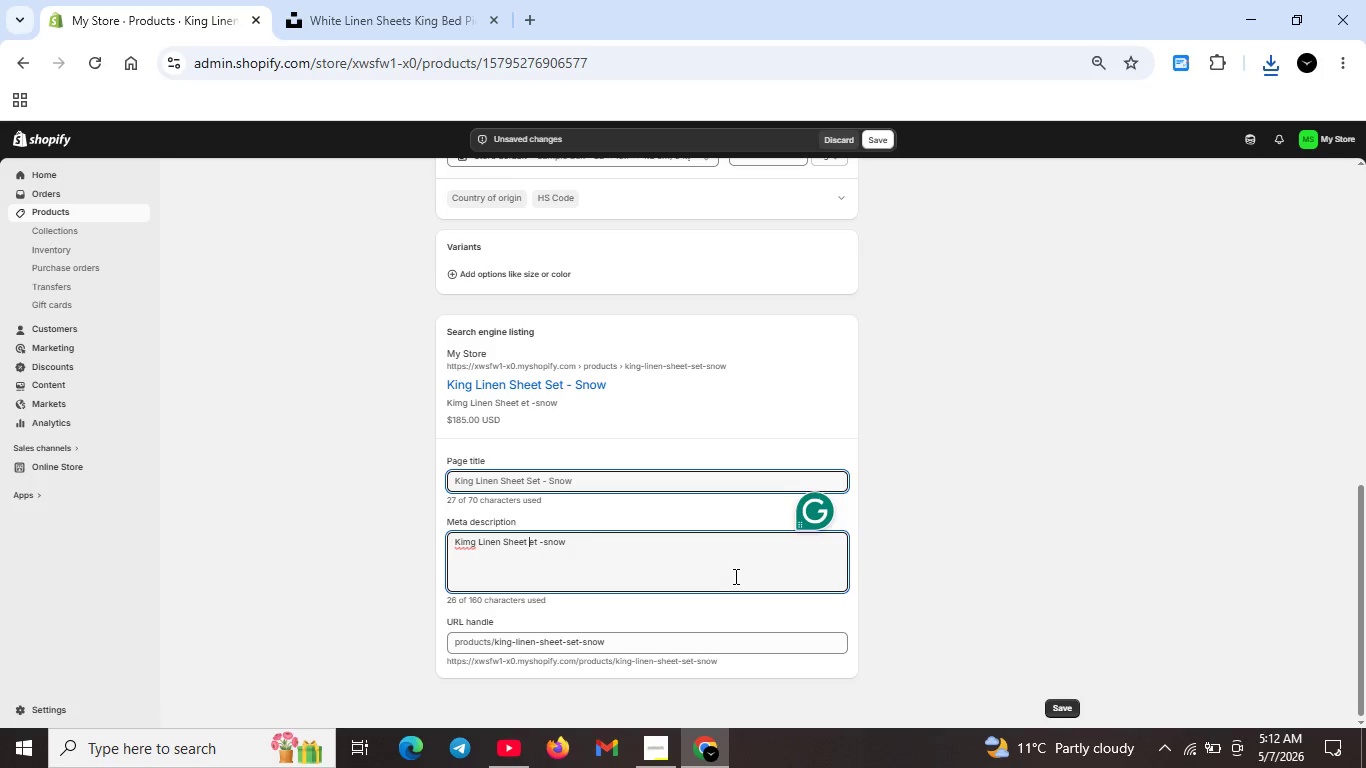 
key(S)
 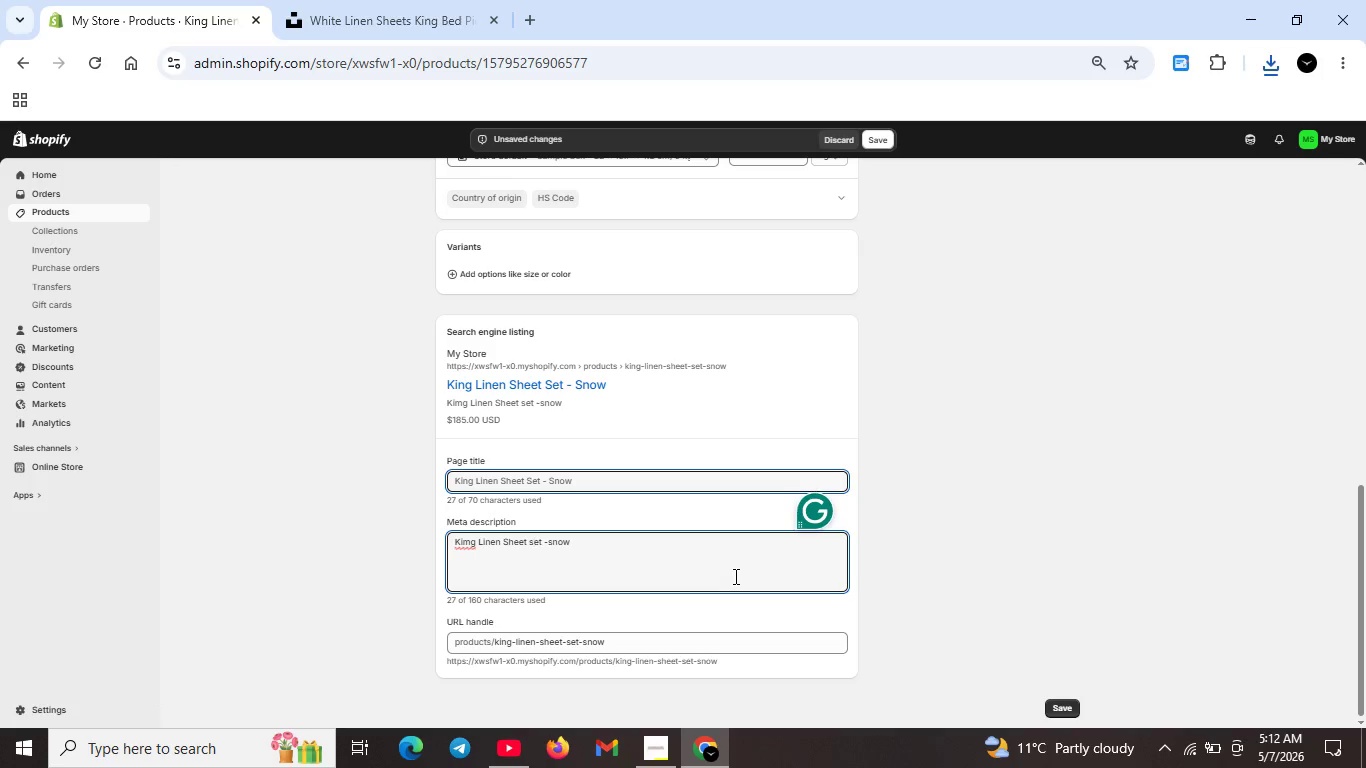 
hold_key(key=ArrowRight, duration=0.67)
 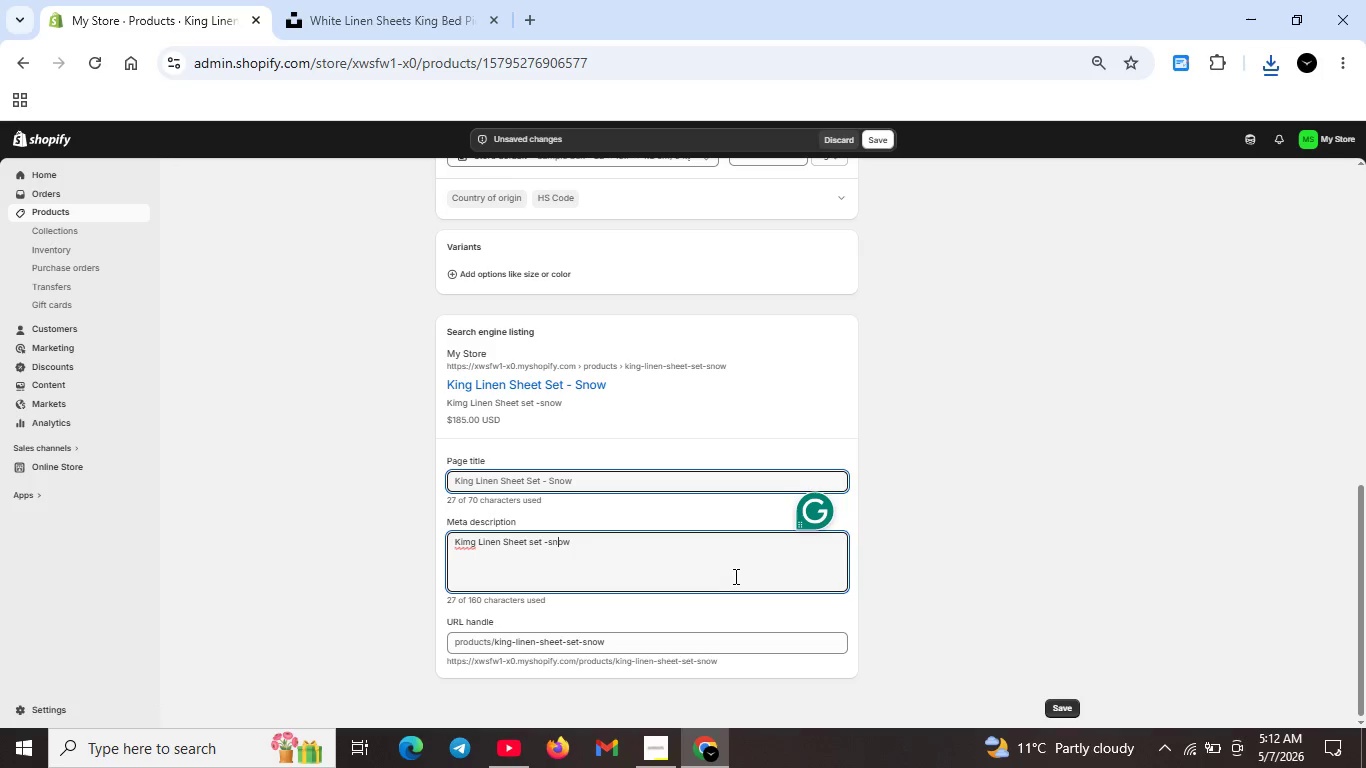 
key(ArrowRight)
 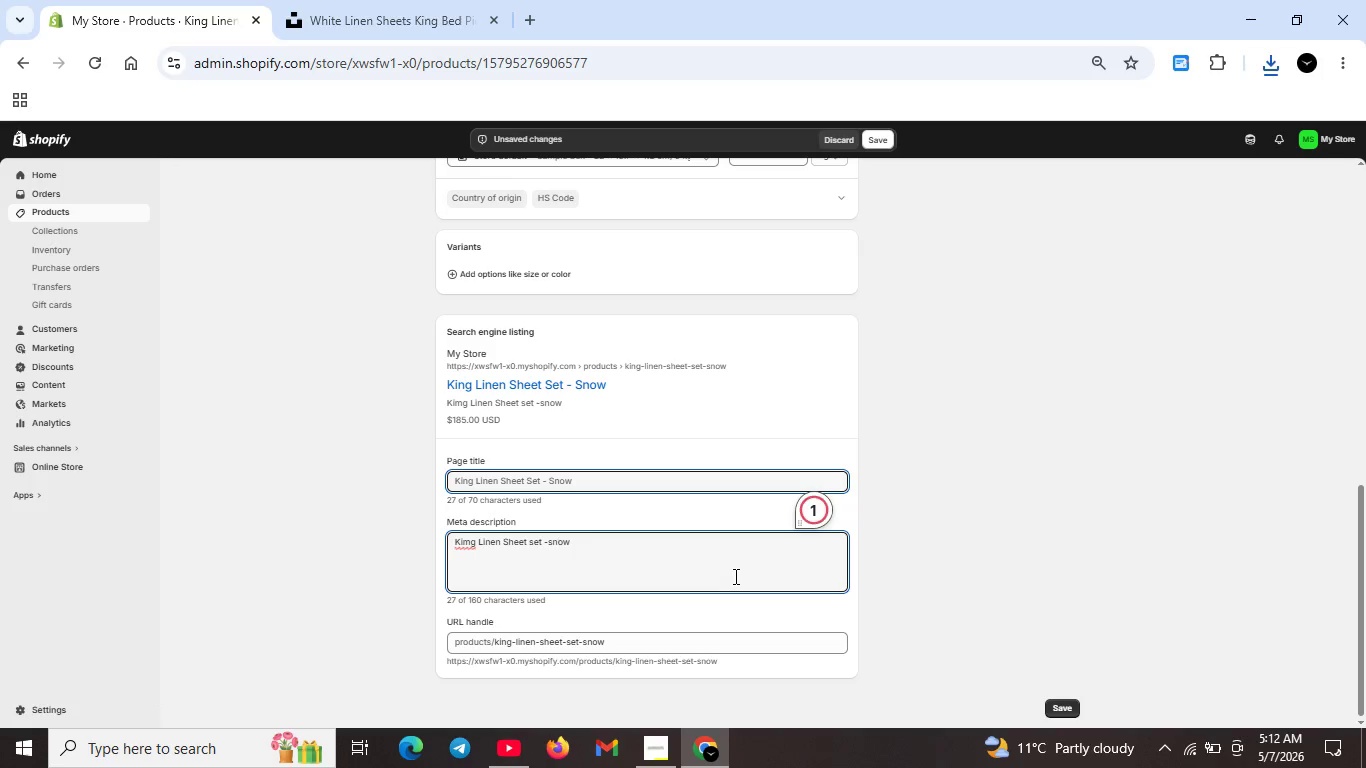 
key(ArrowRight)
 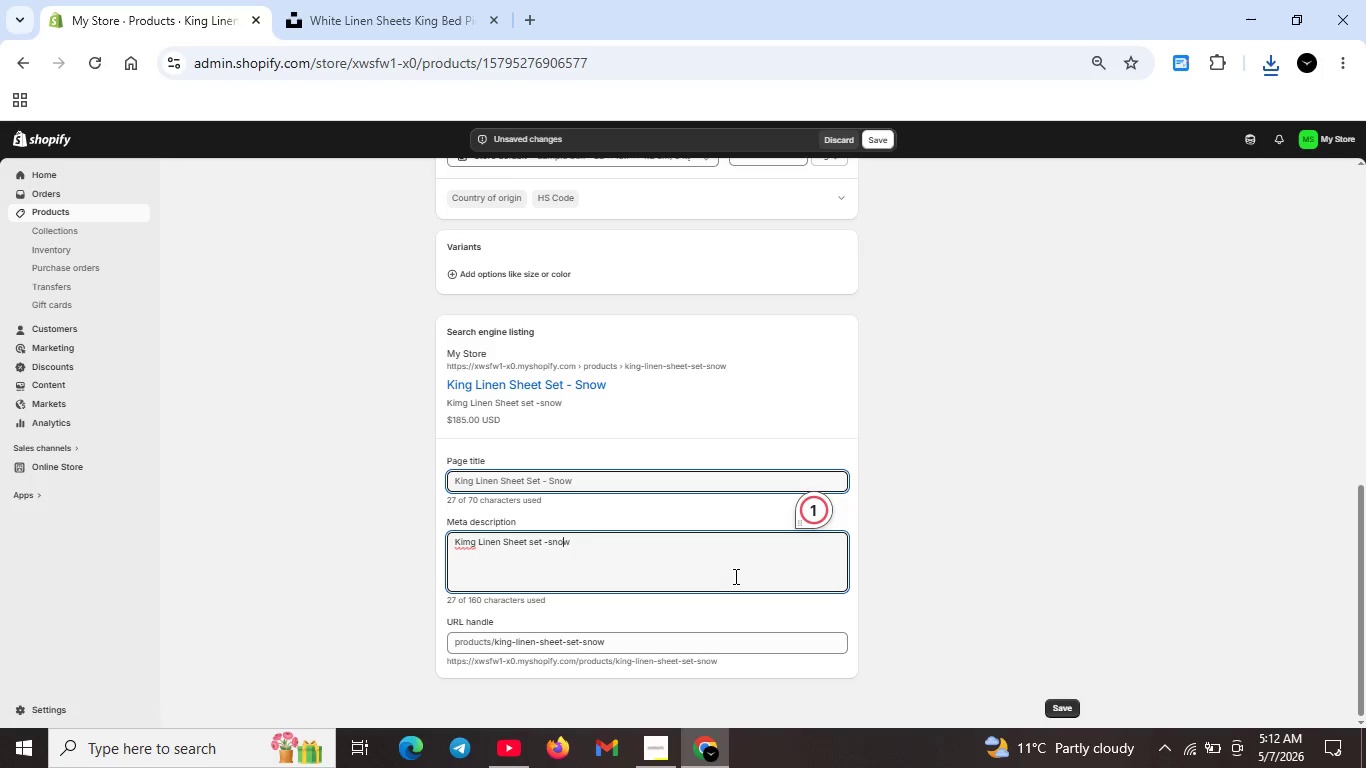 
key(ArrowRight)
 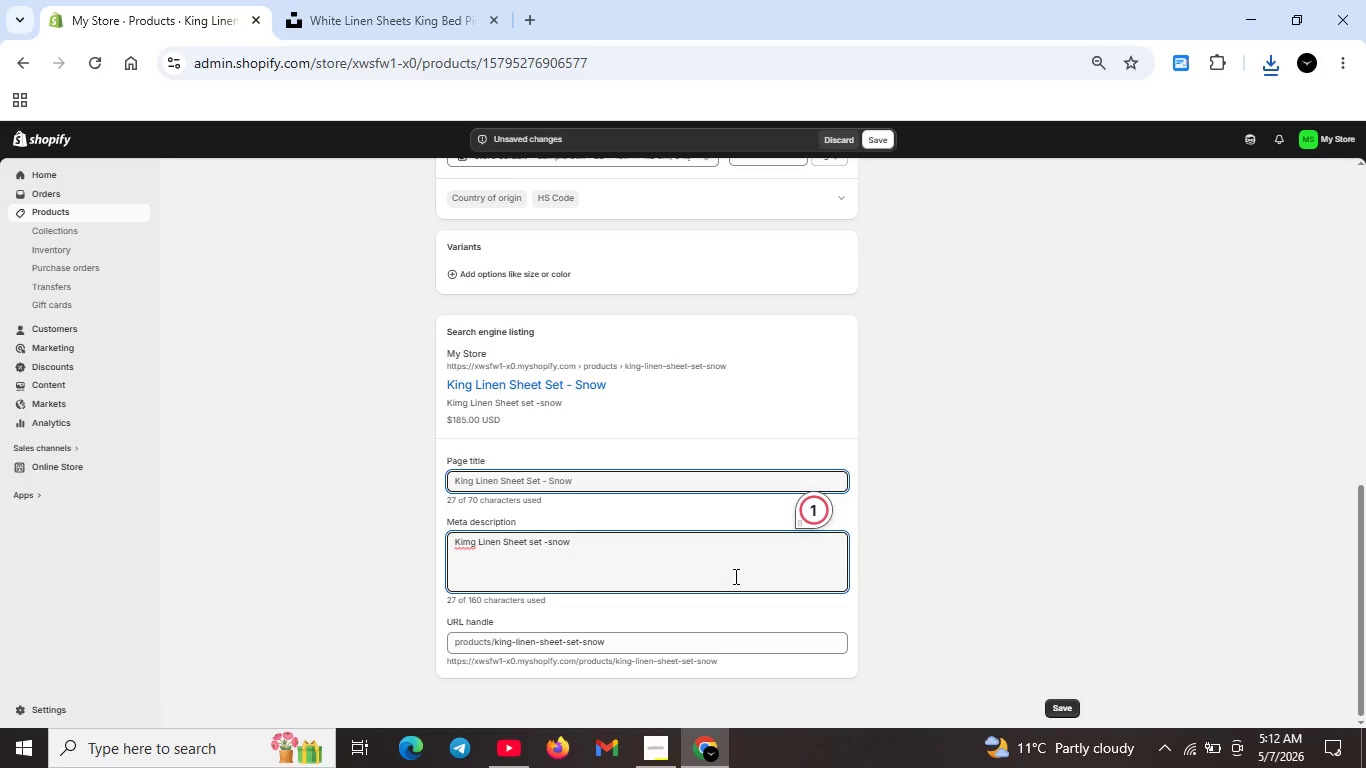 
type( white. 100%stonewashed linen. Brae)
key(Backspace)
key(Backspace)
type(eathable, moit)
key(Backspace)
type(sture-wicking and hypoalergenic. Complete 4 -piece set,)
key(Backspace)
type(.)
 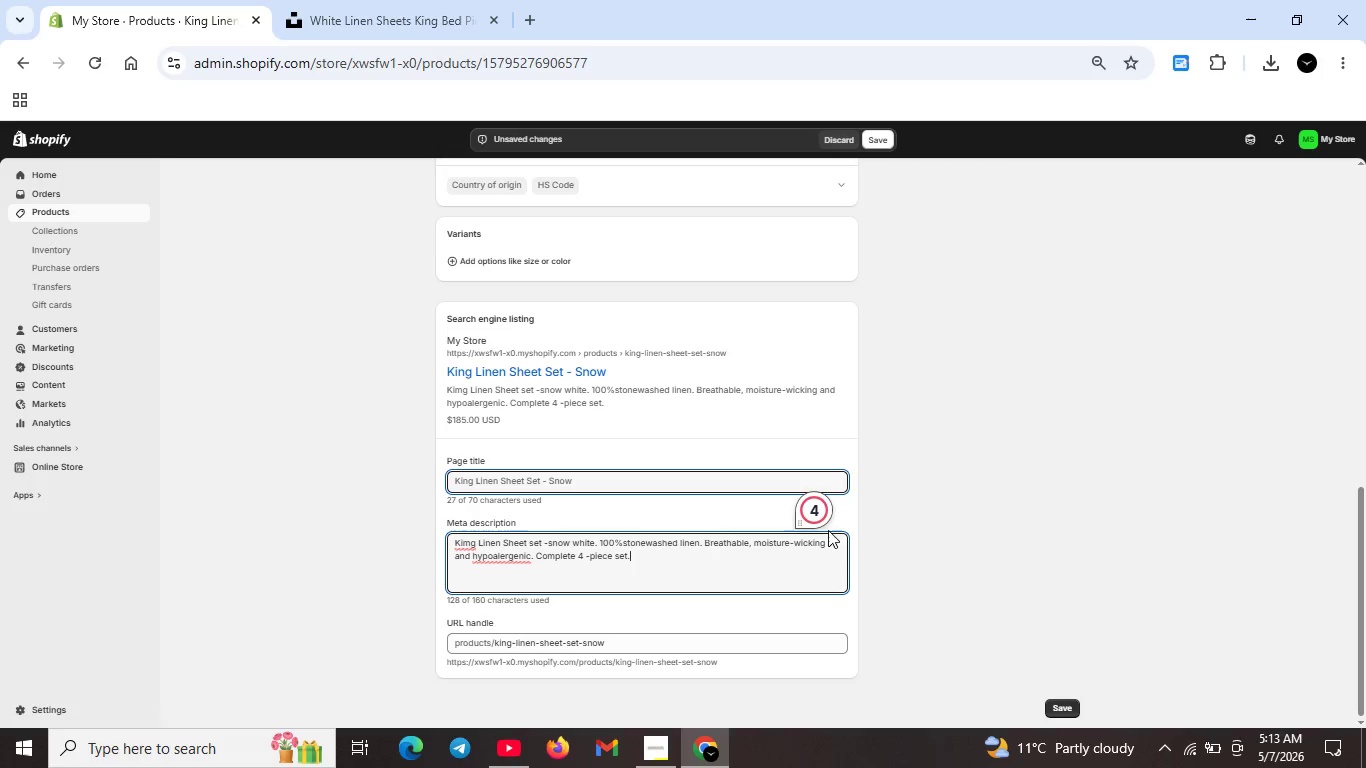 
left_click([819, 515])
 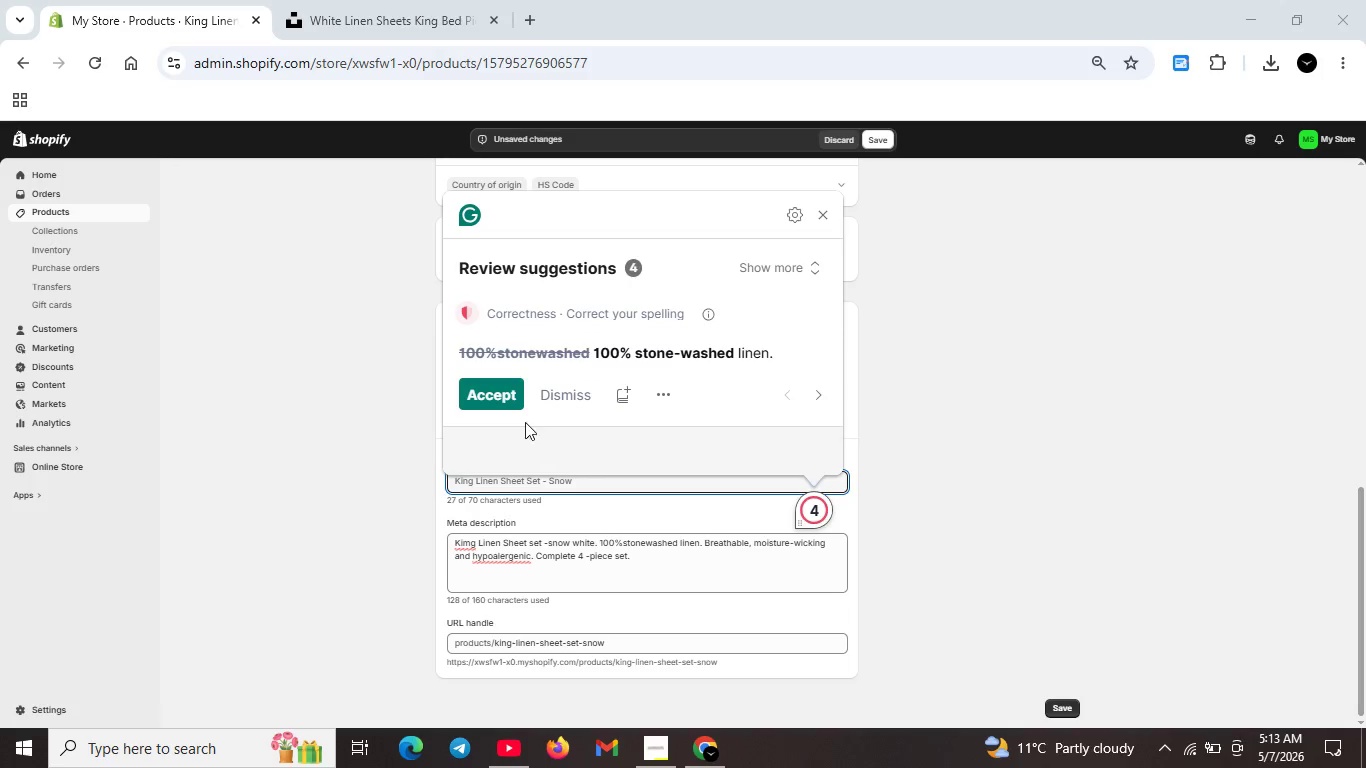 
left_click([515, 392])
 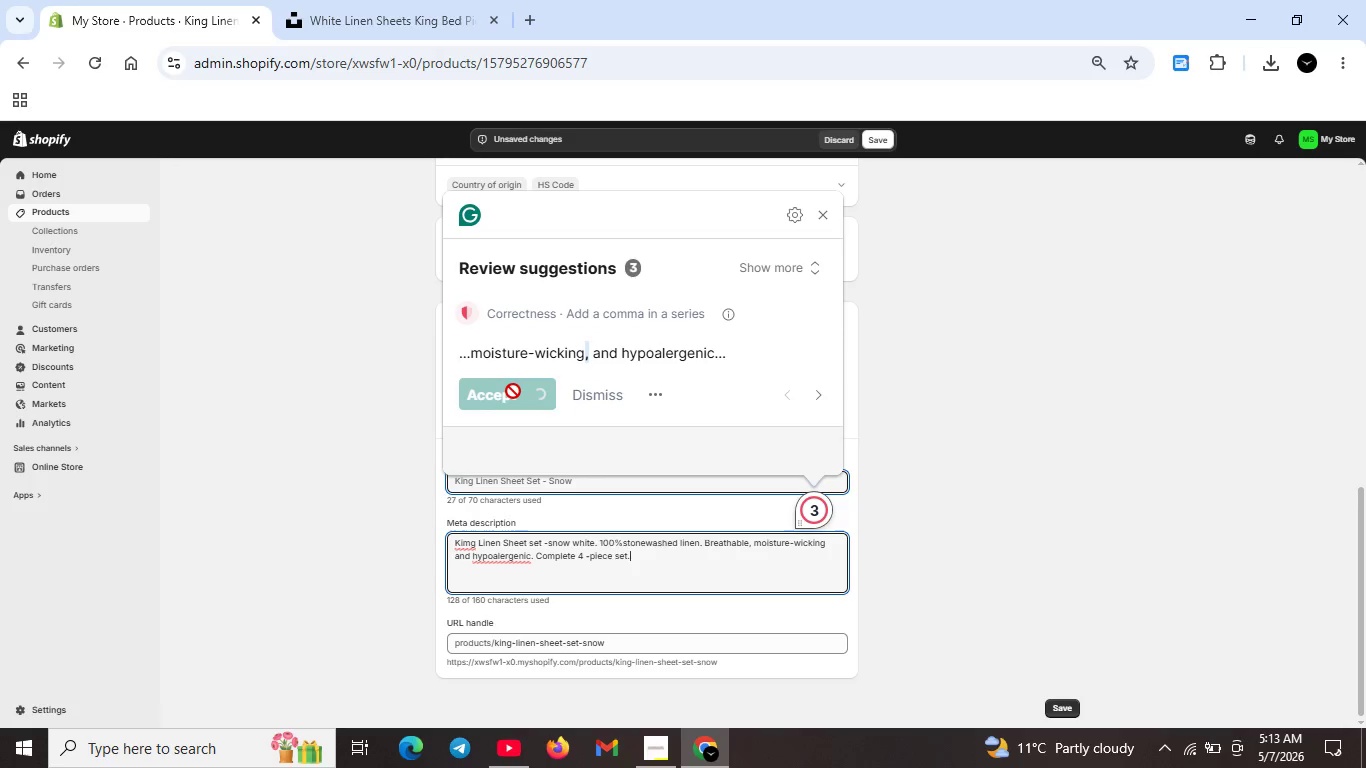 
key(Unknown)
 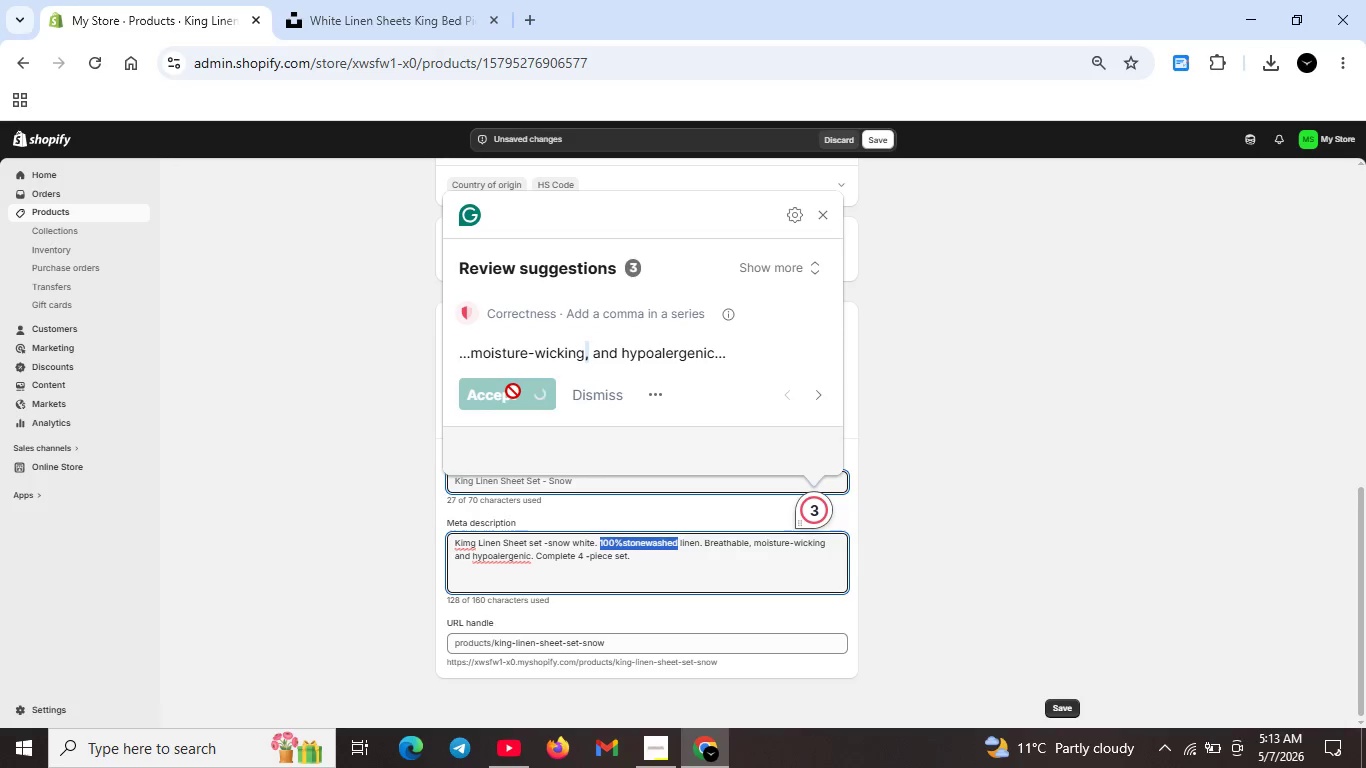 
key(Unknown)
 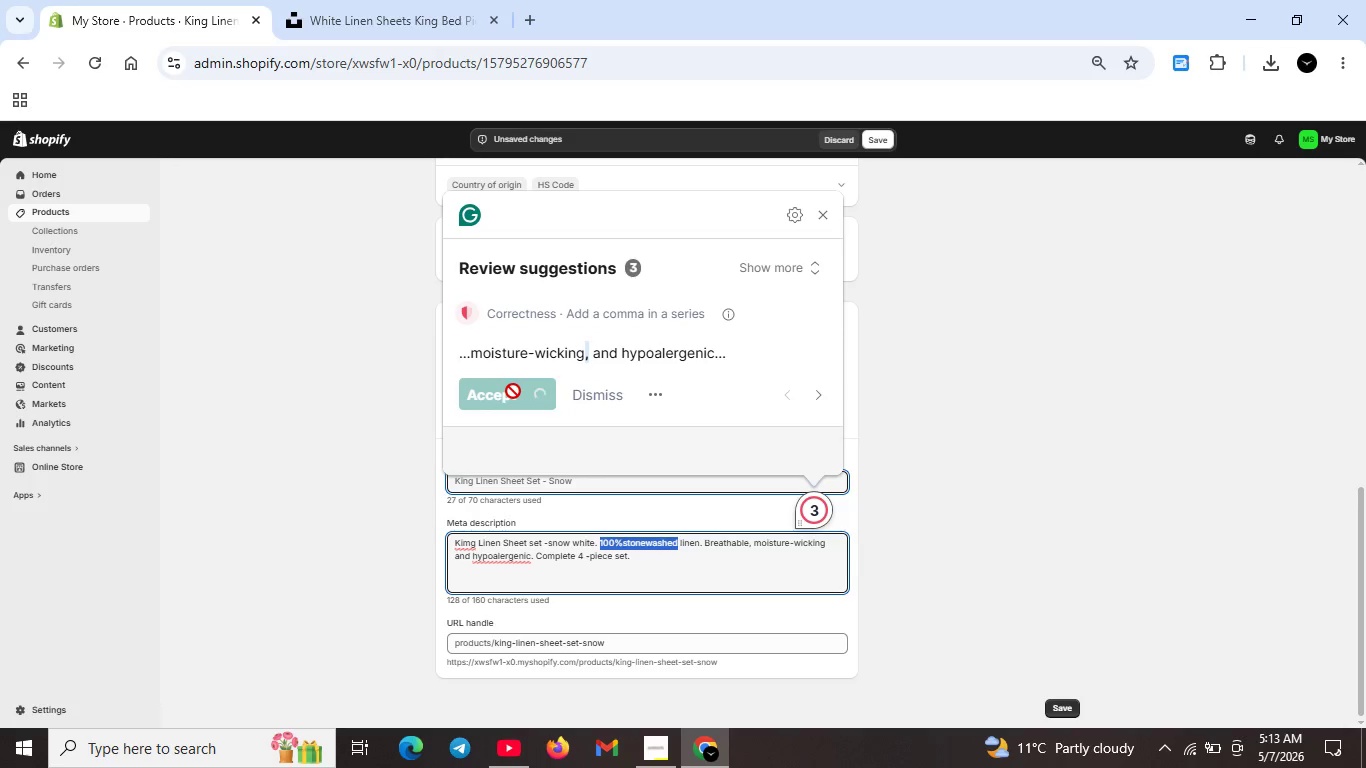 
key(Unknown)
 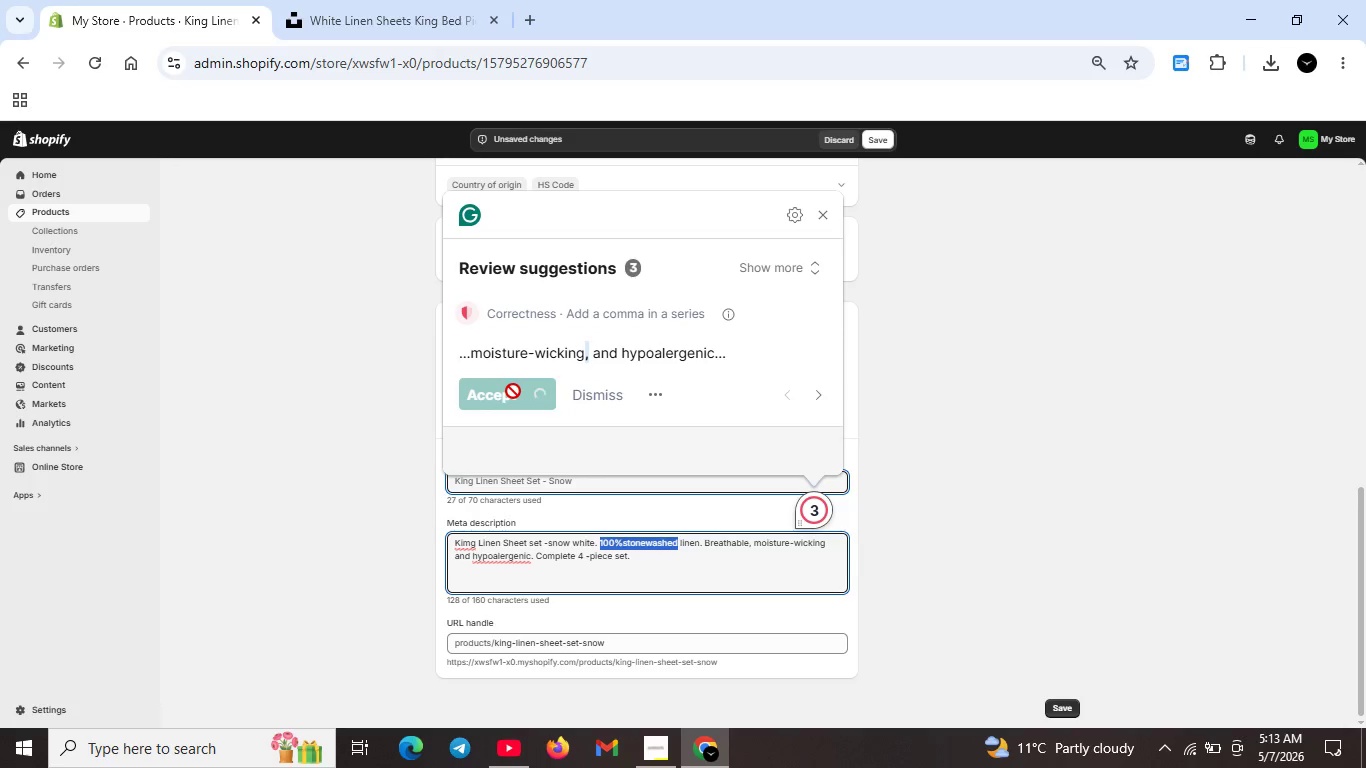 
key(Unknown)
 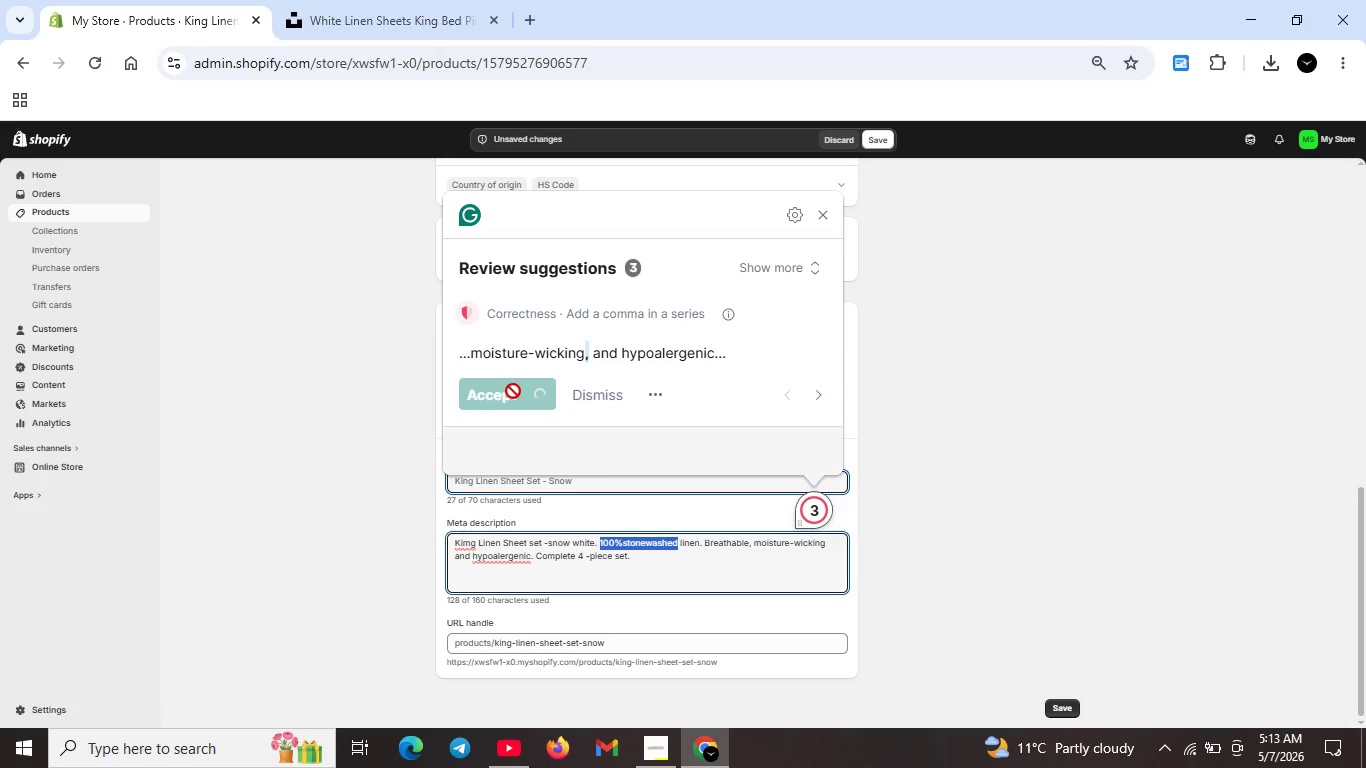 
key(Unknown)
 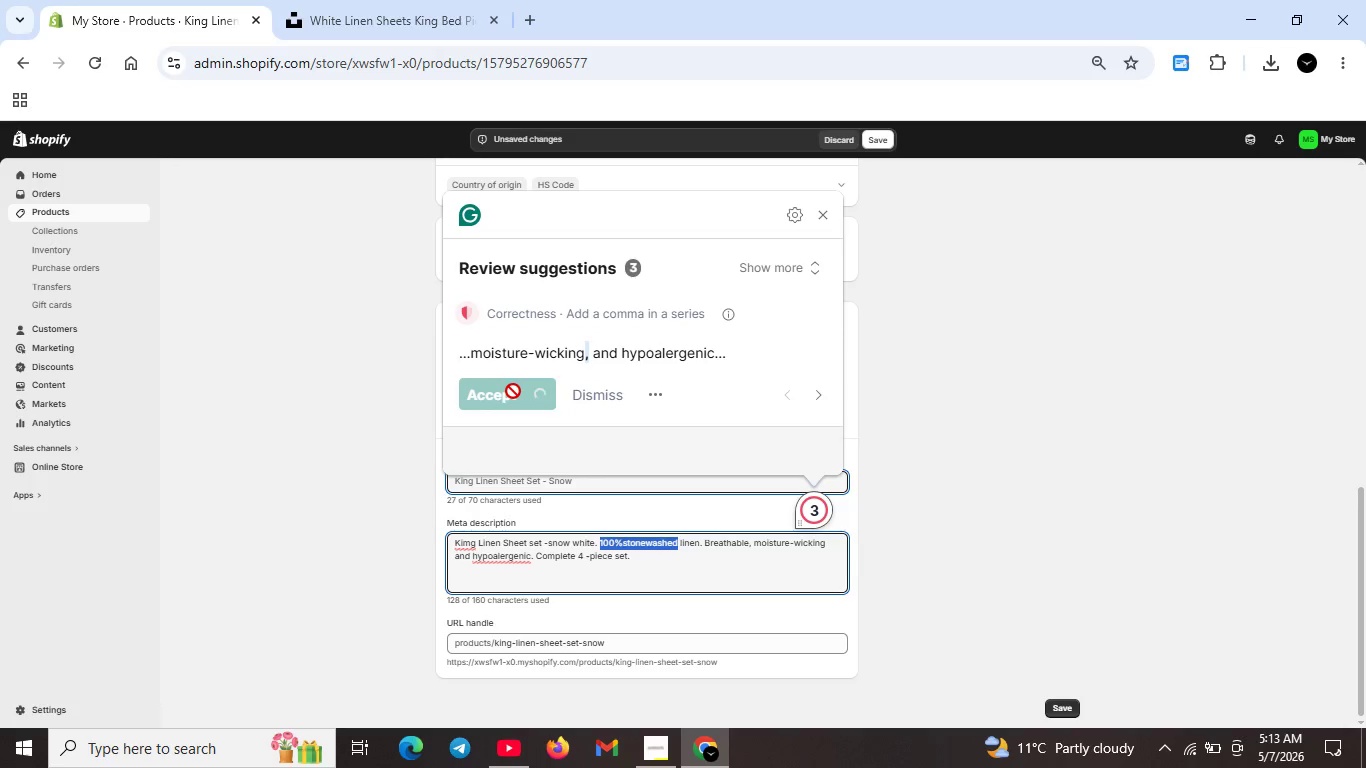 
key(Unknown)
 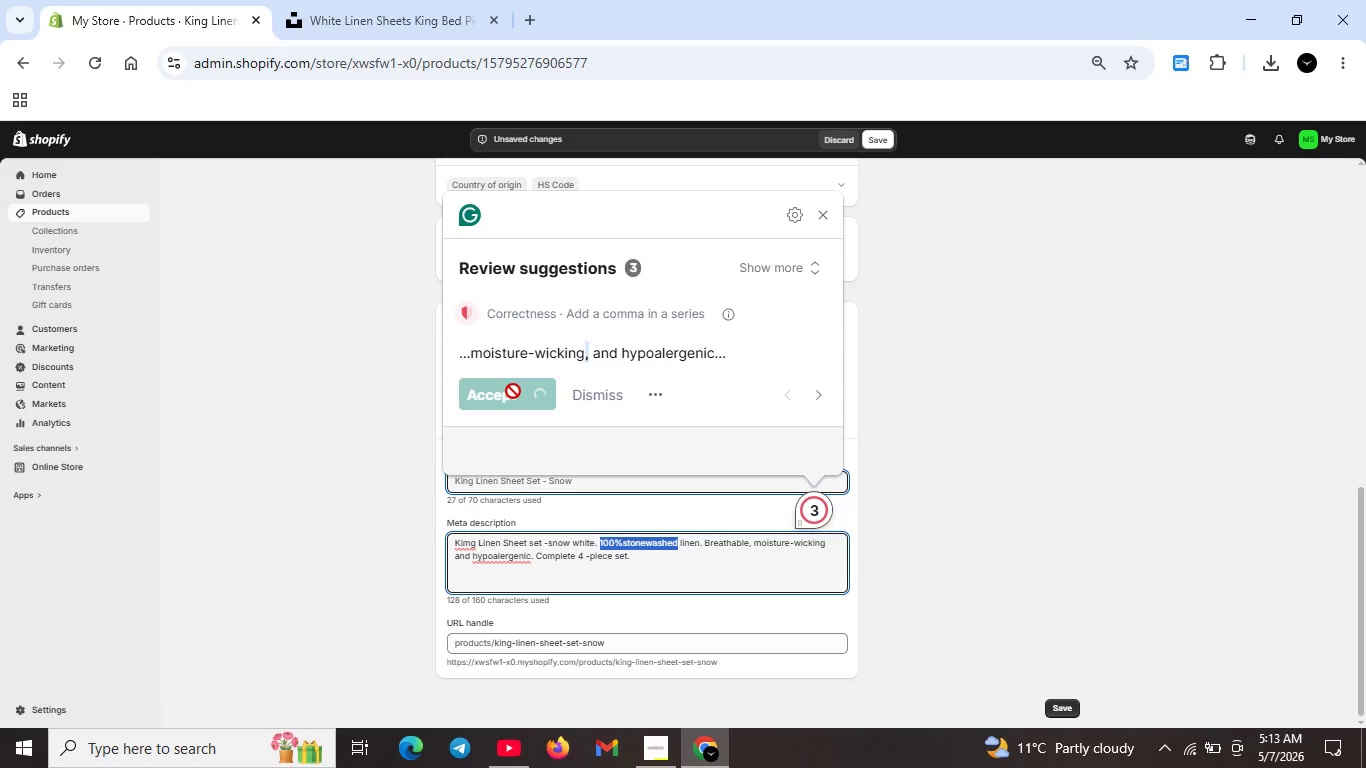 
key(Unknown)
 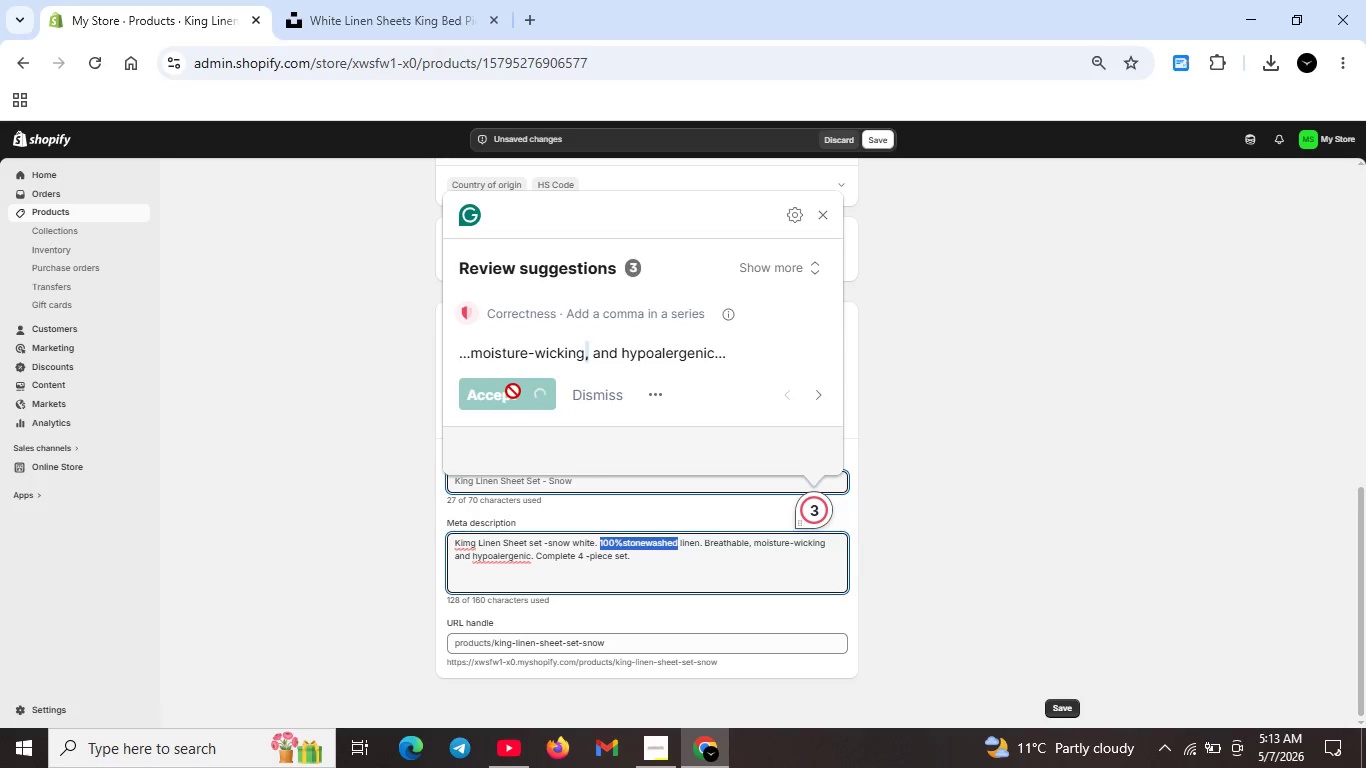 
key(Unknown)
 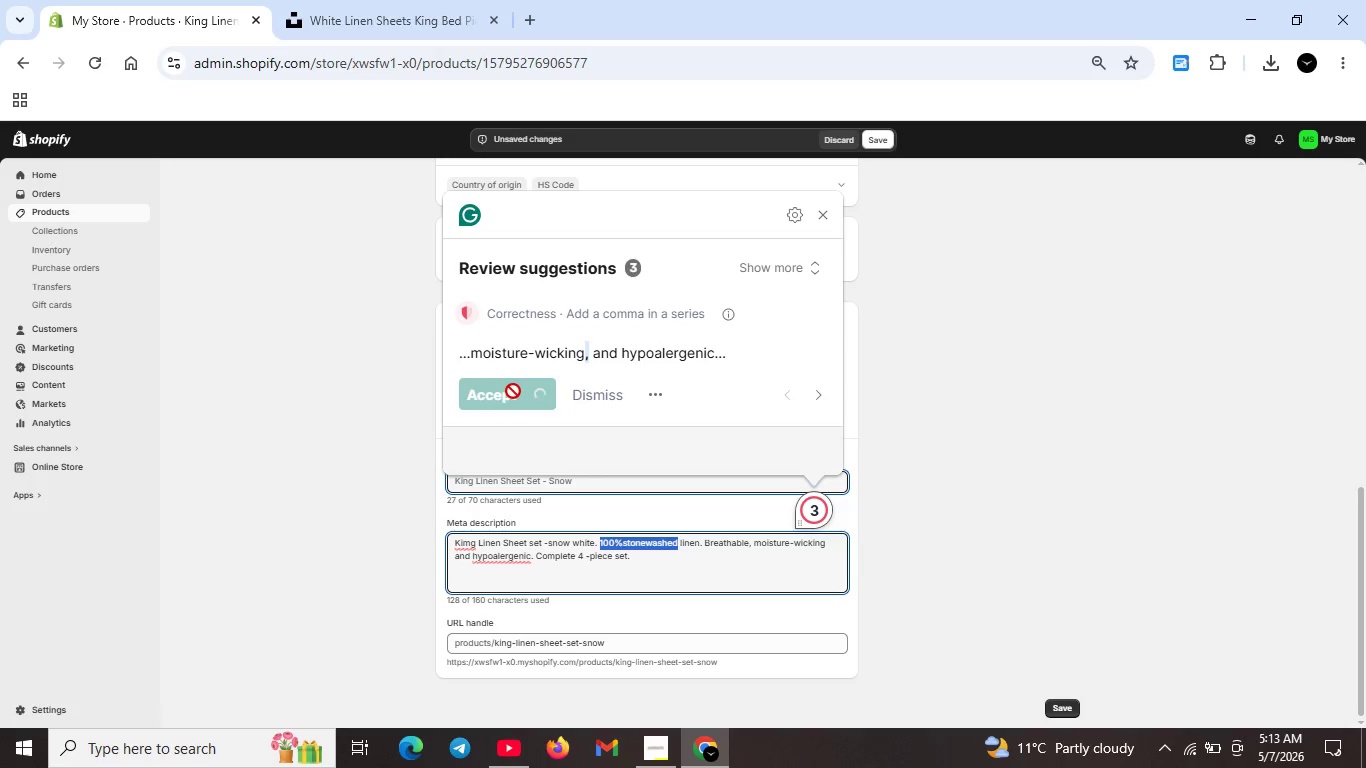 
key(Unknown)
 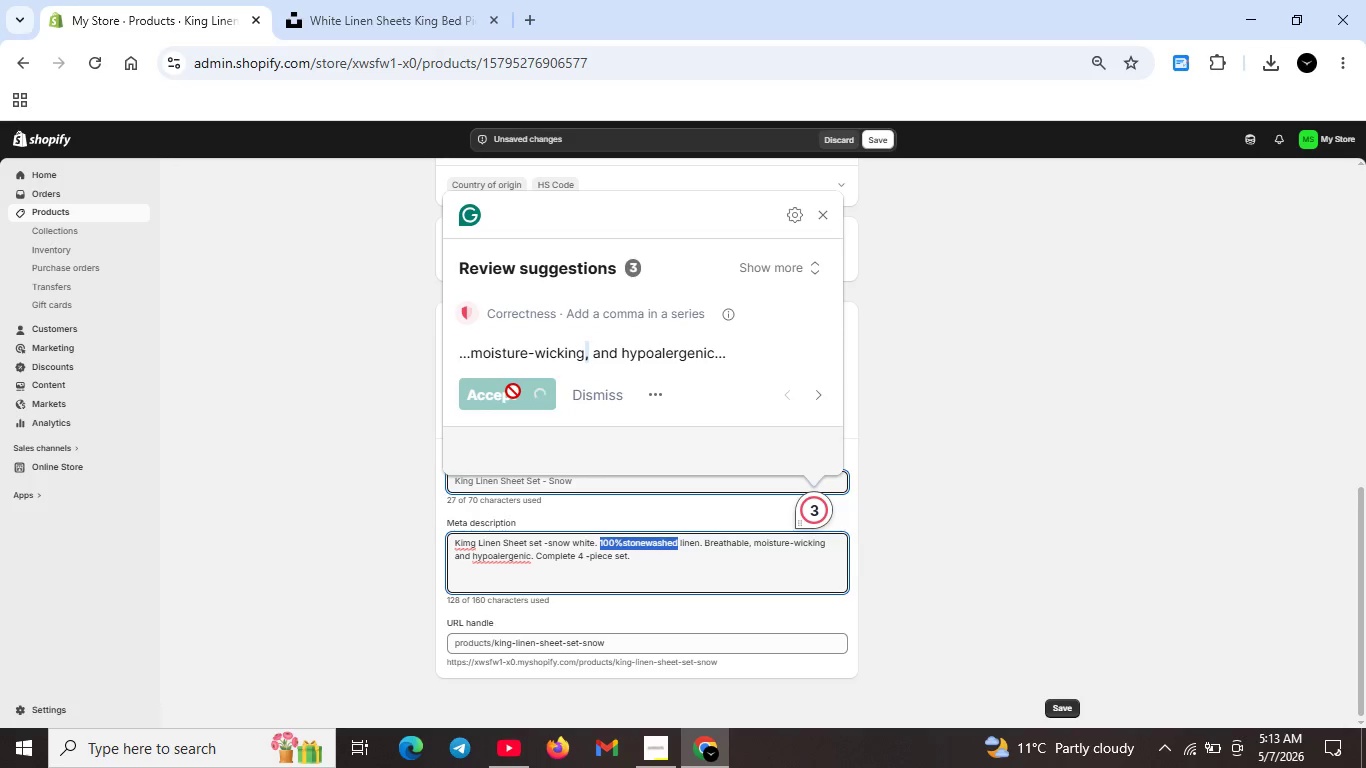 
key(Unknown)
 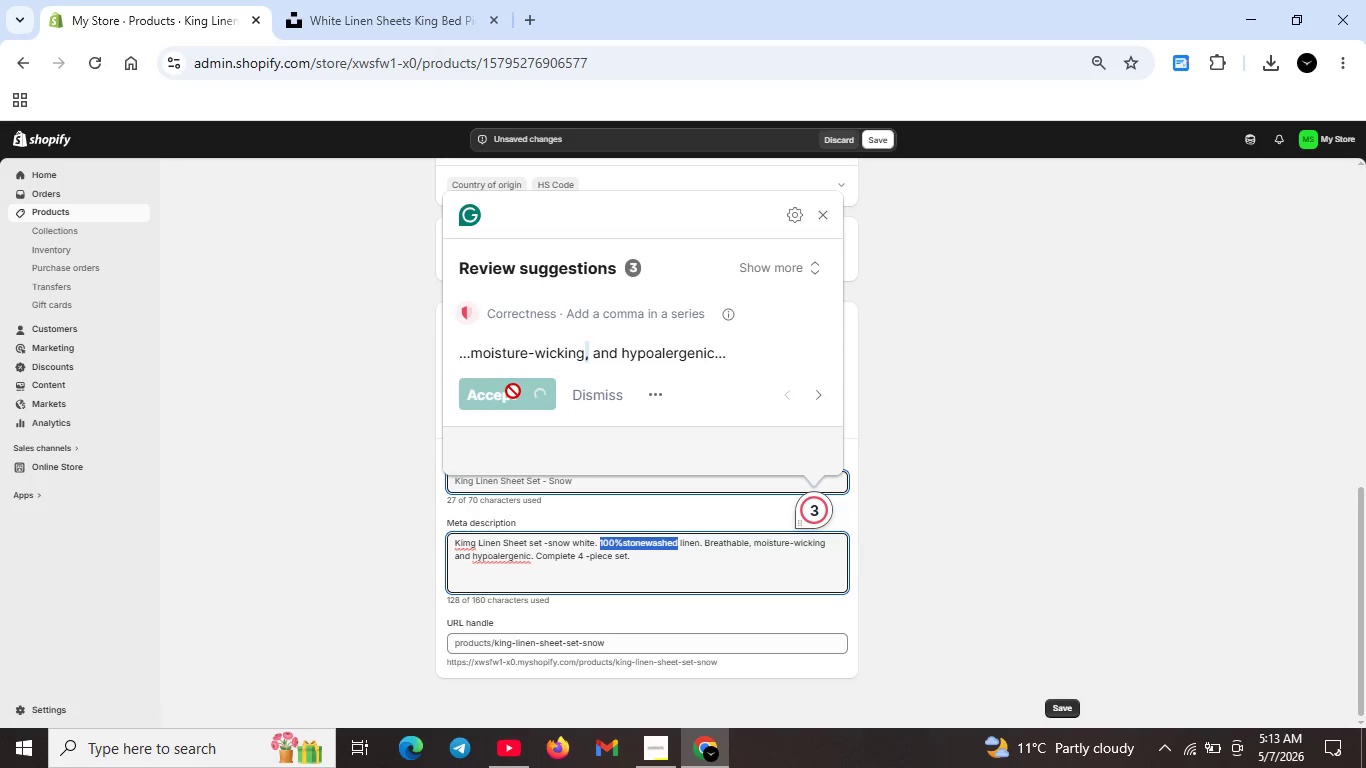 
key(Unknown)
 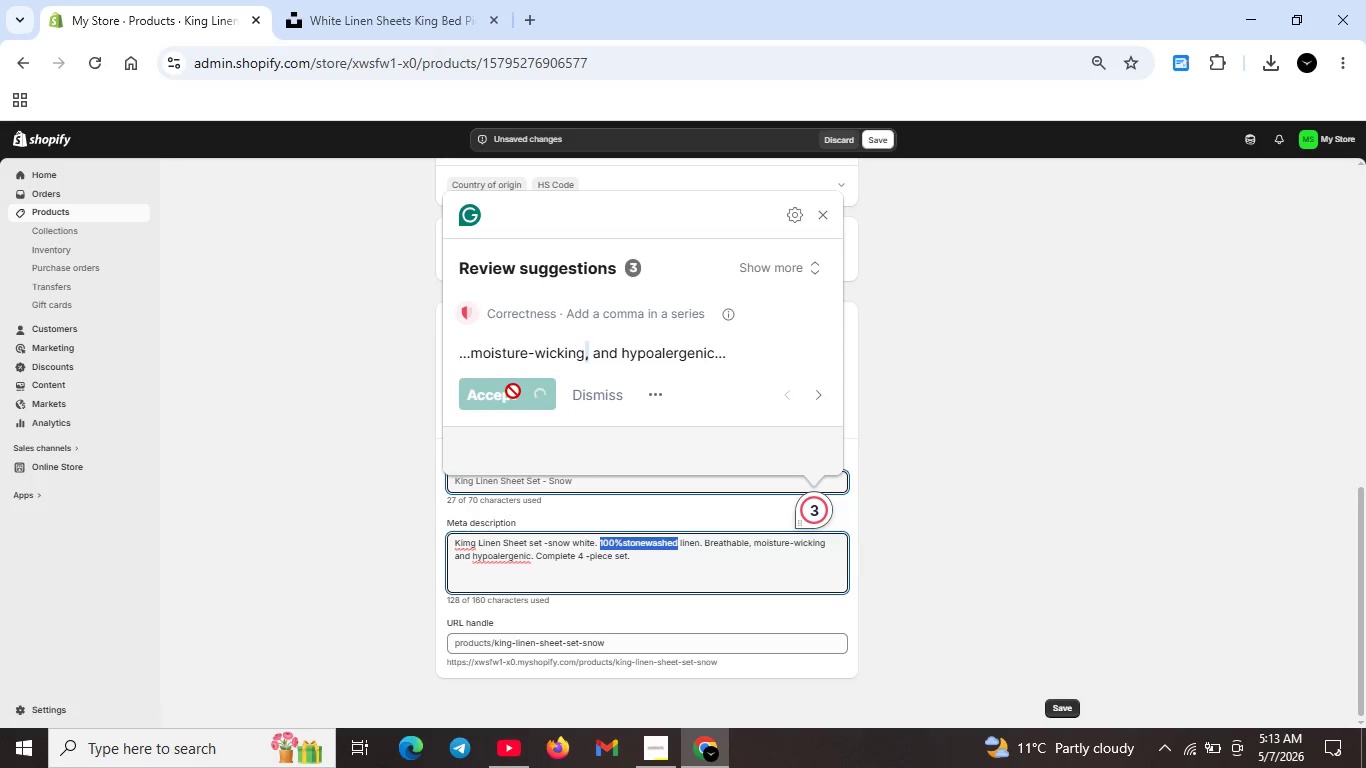 
key(Unknown)
 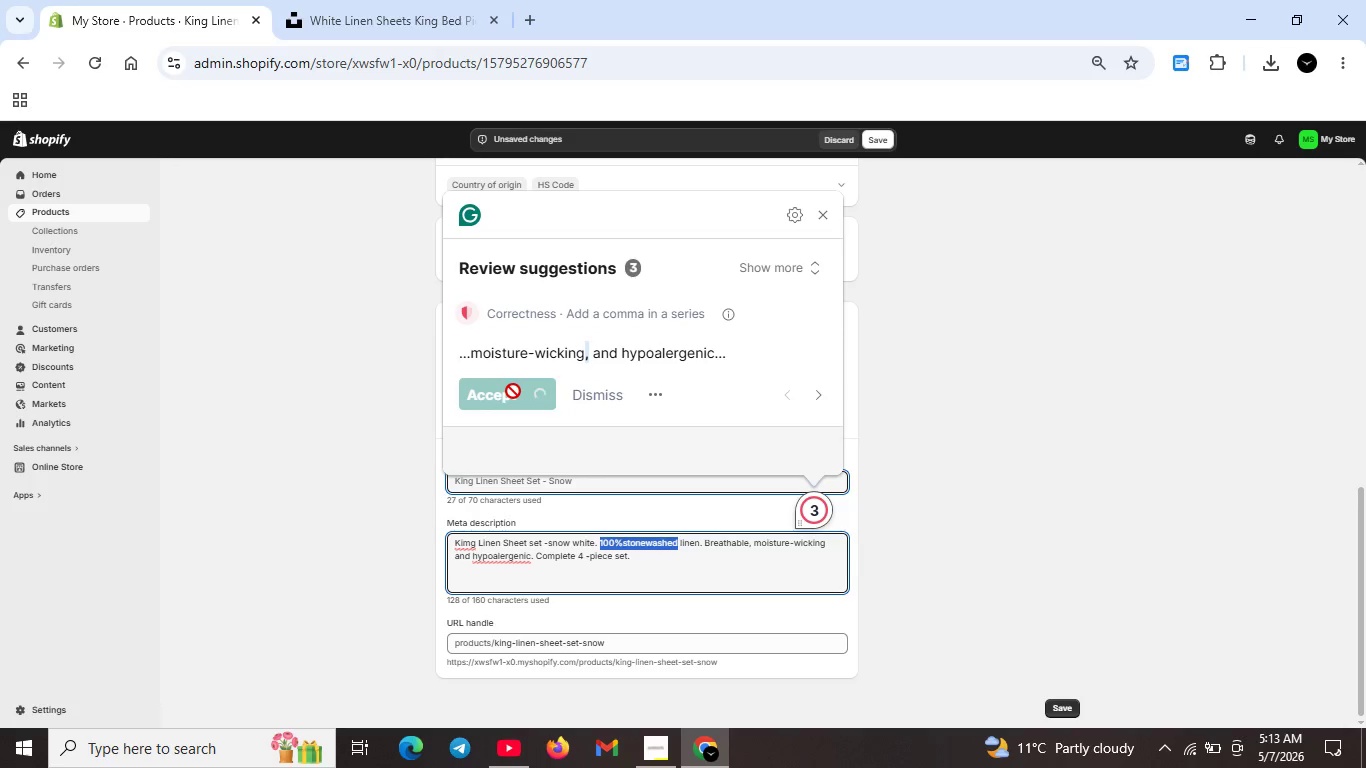 
key(Unknown)
 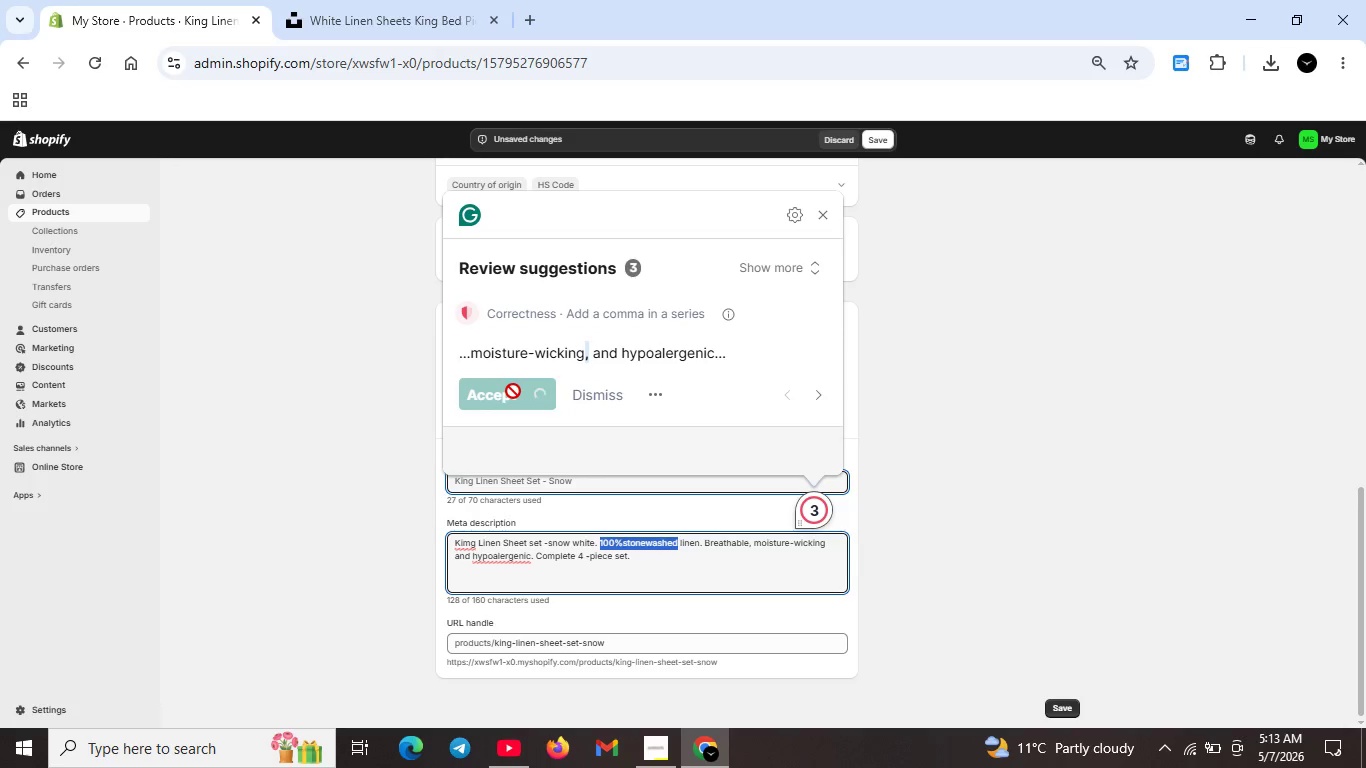 
key(Unknown)
 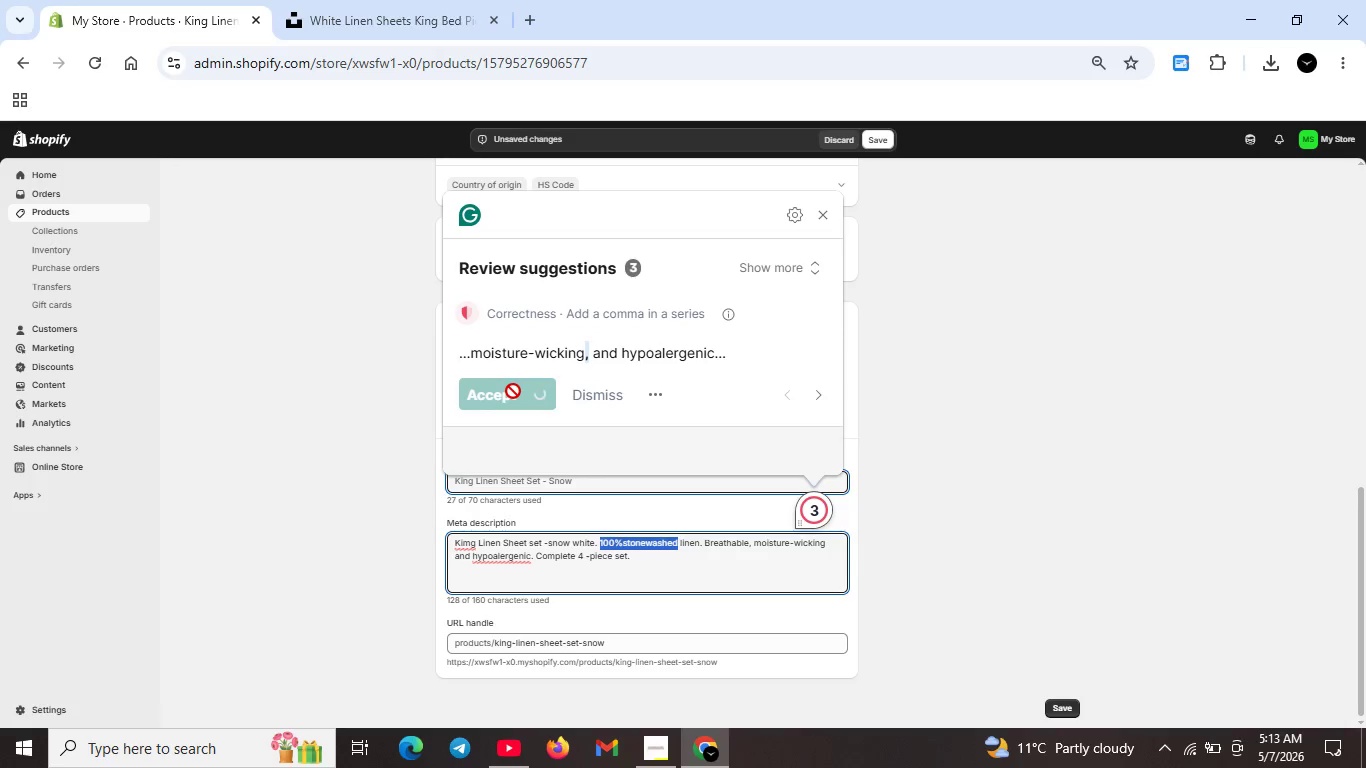 
hold_key(key=Unknown, duration=4.84)
 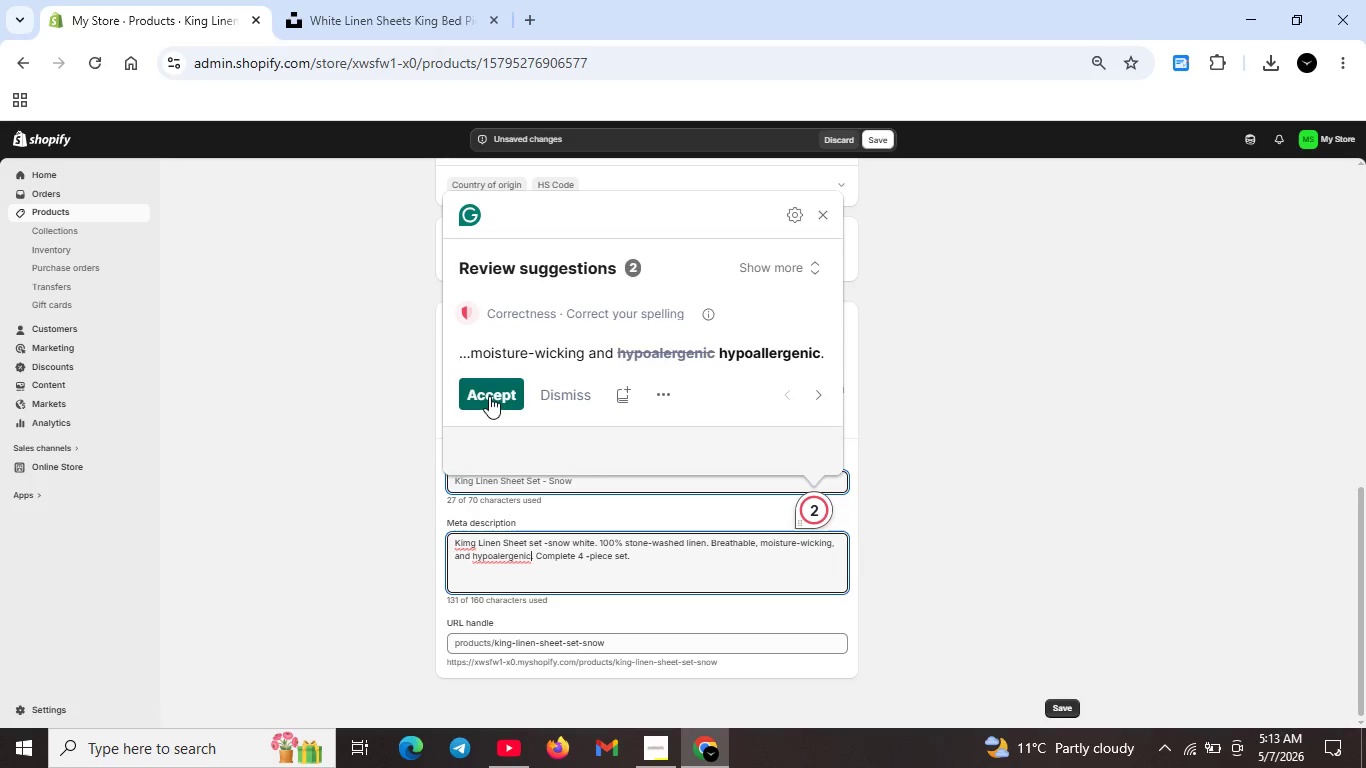 
left_click([469, 544])
 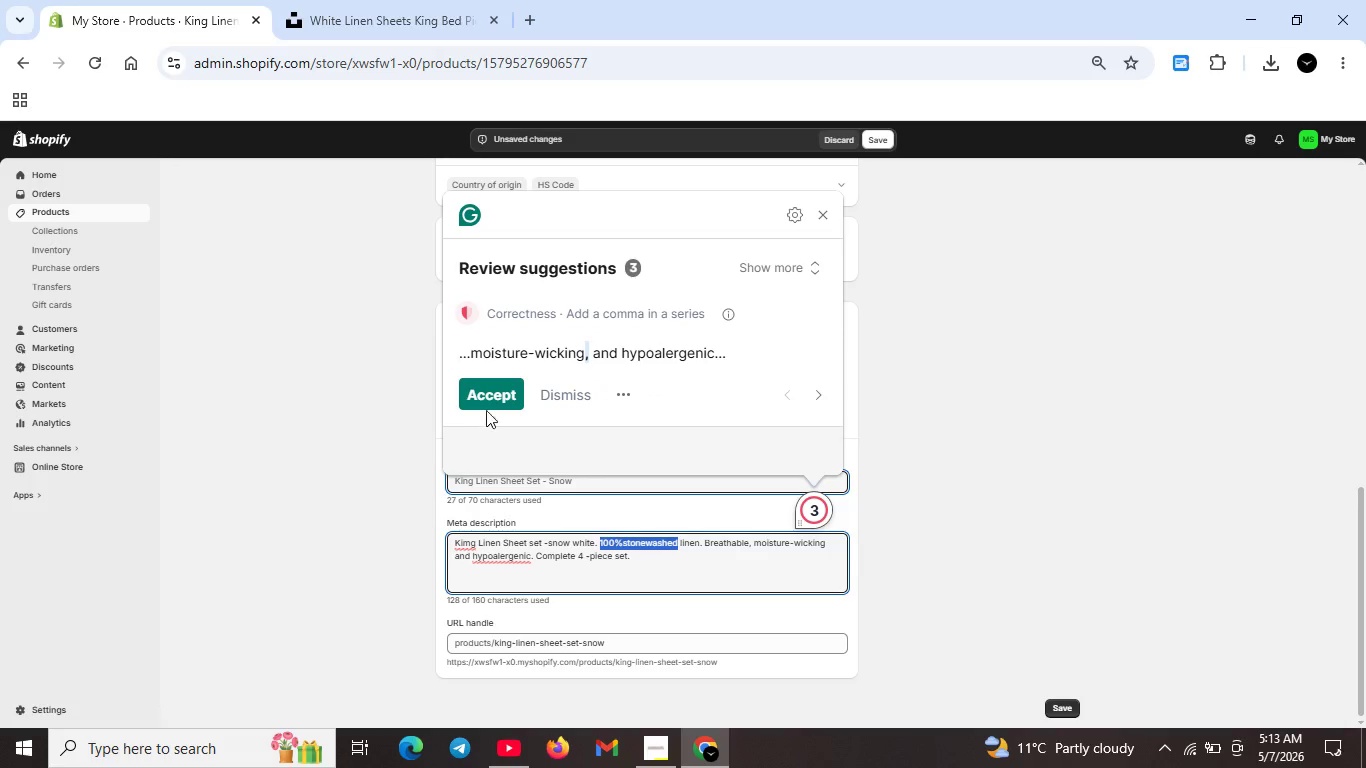 
left_click([489, 397])
 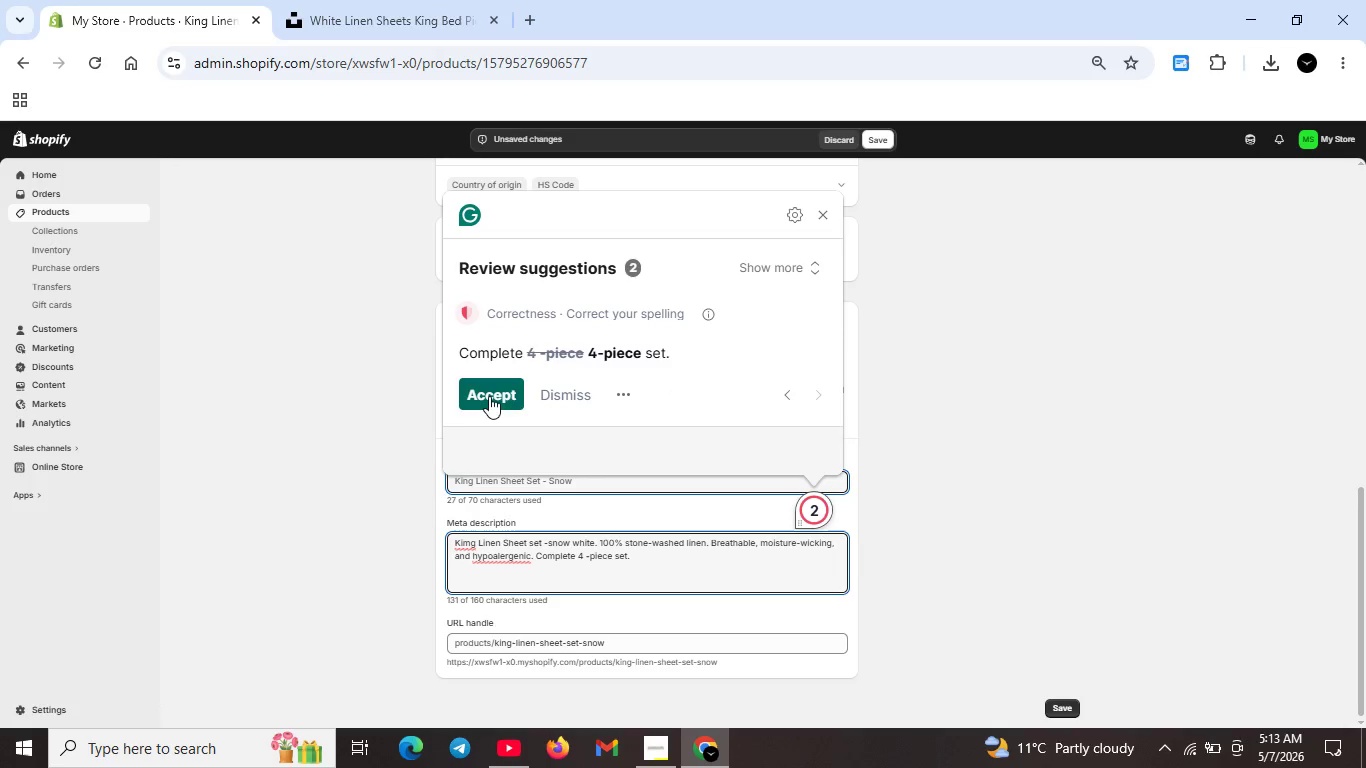 
left_click([491, 389])
 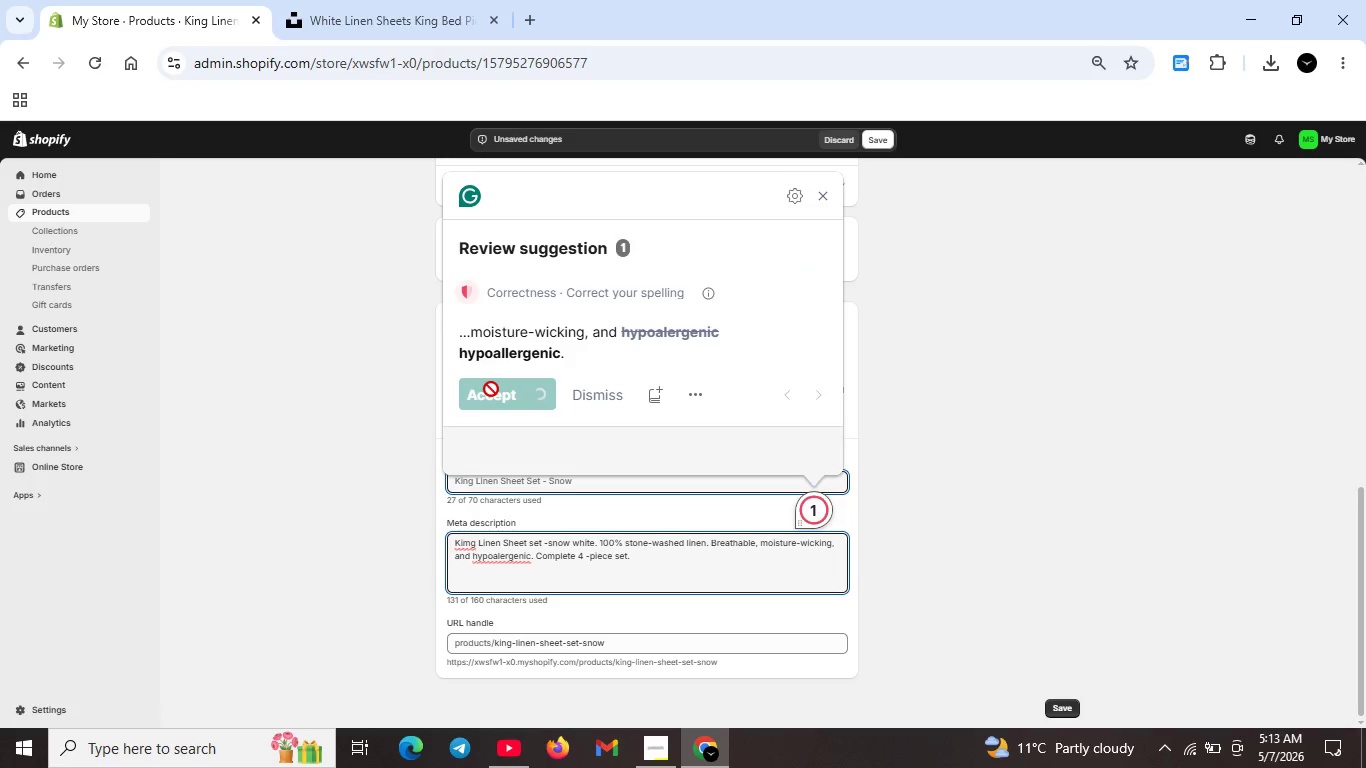 
key(Unknown)
 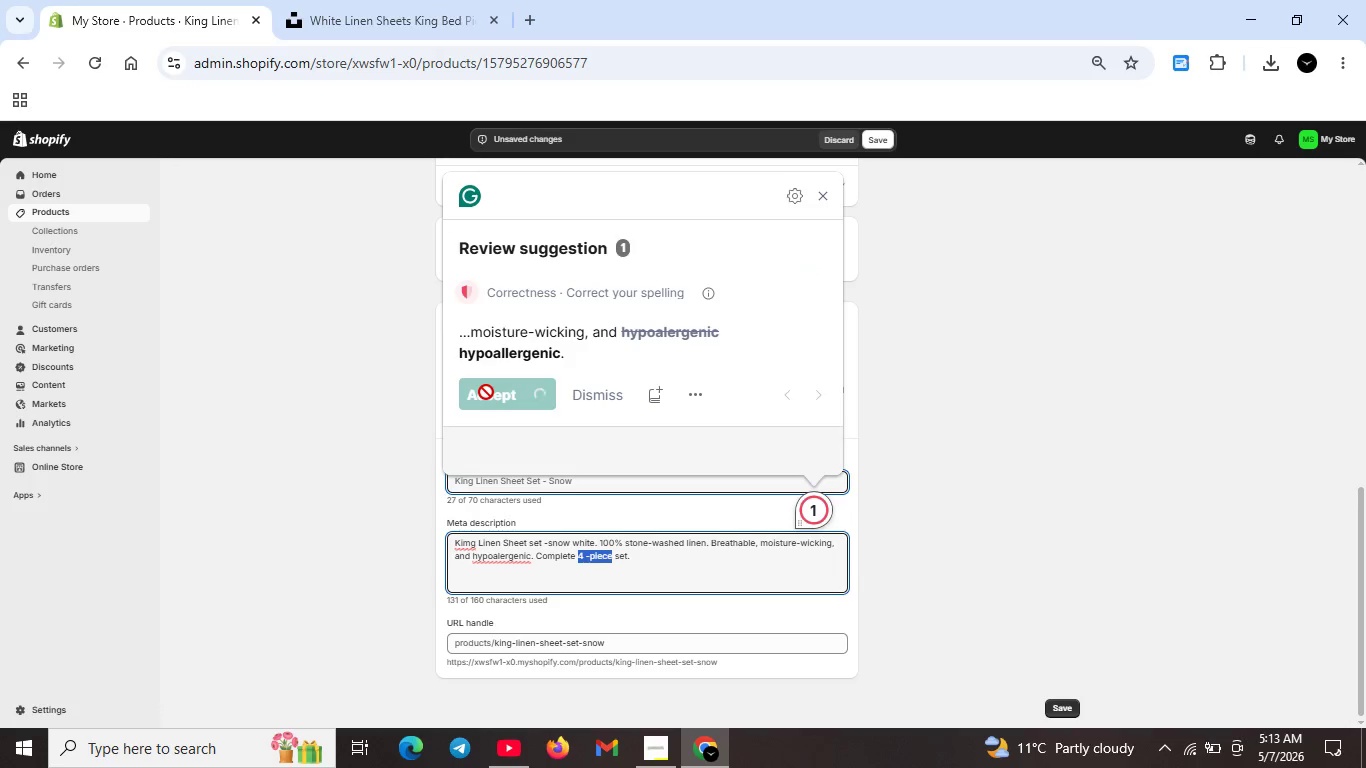 
key(Unknown)
 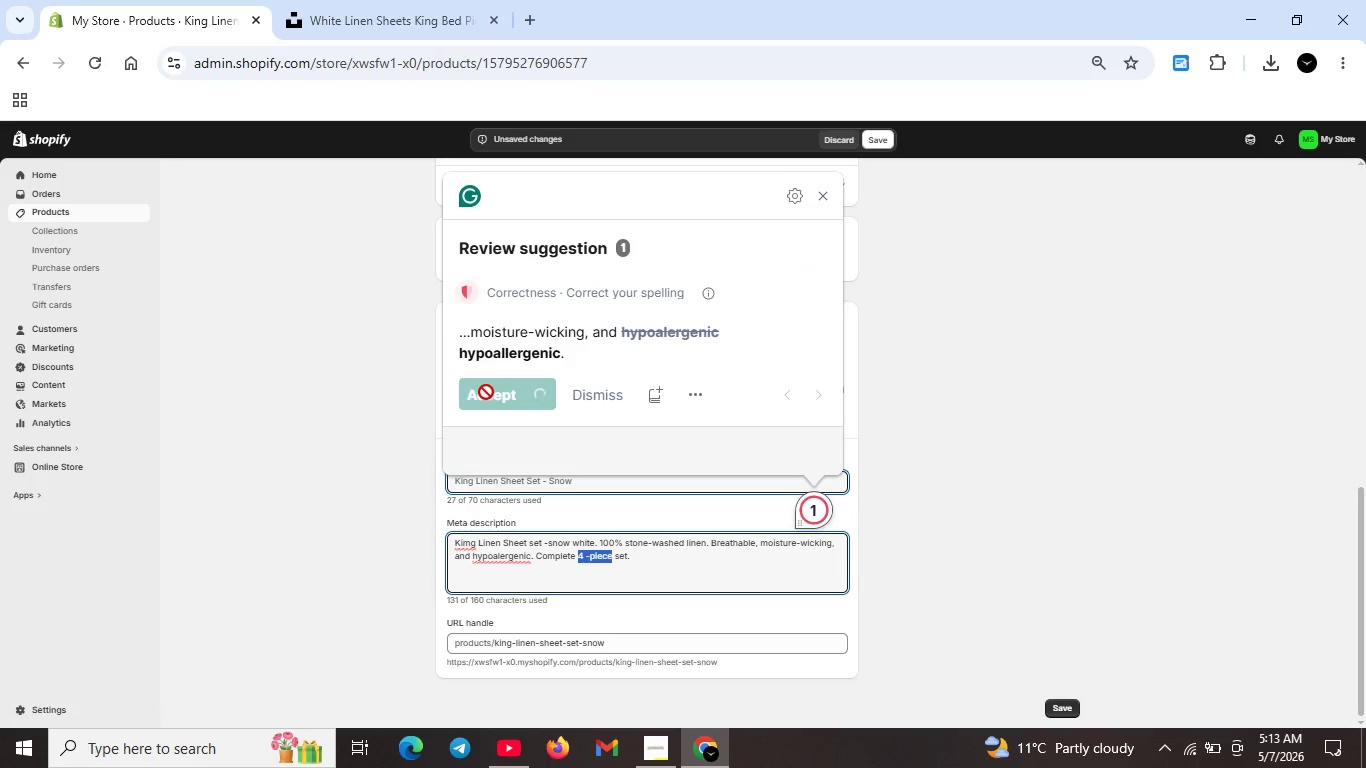 
key(Unknown)
 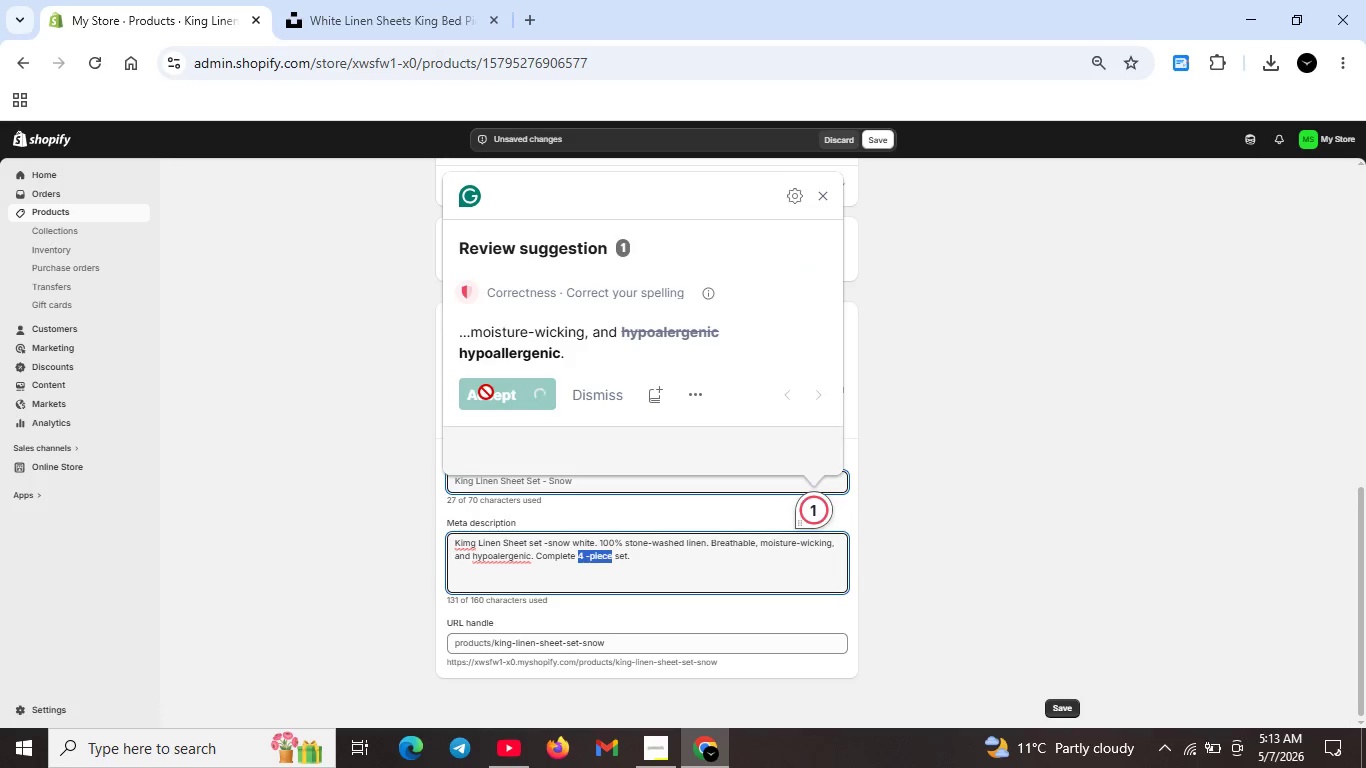 
key(Unknown)
 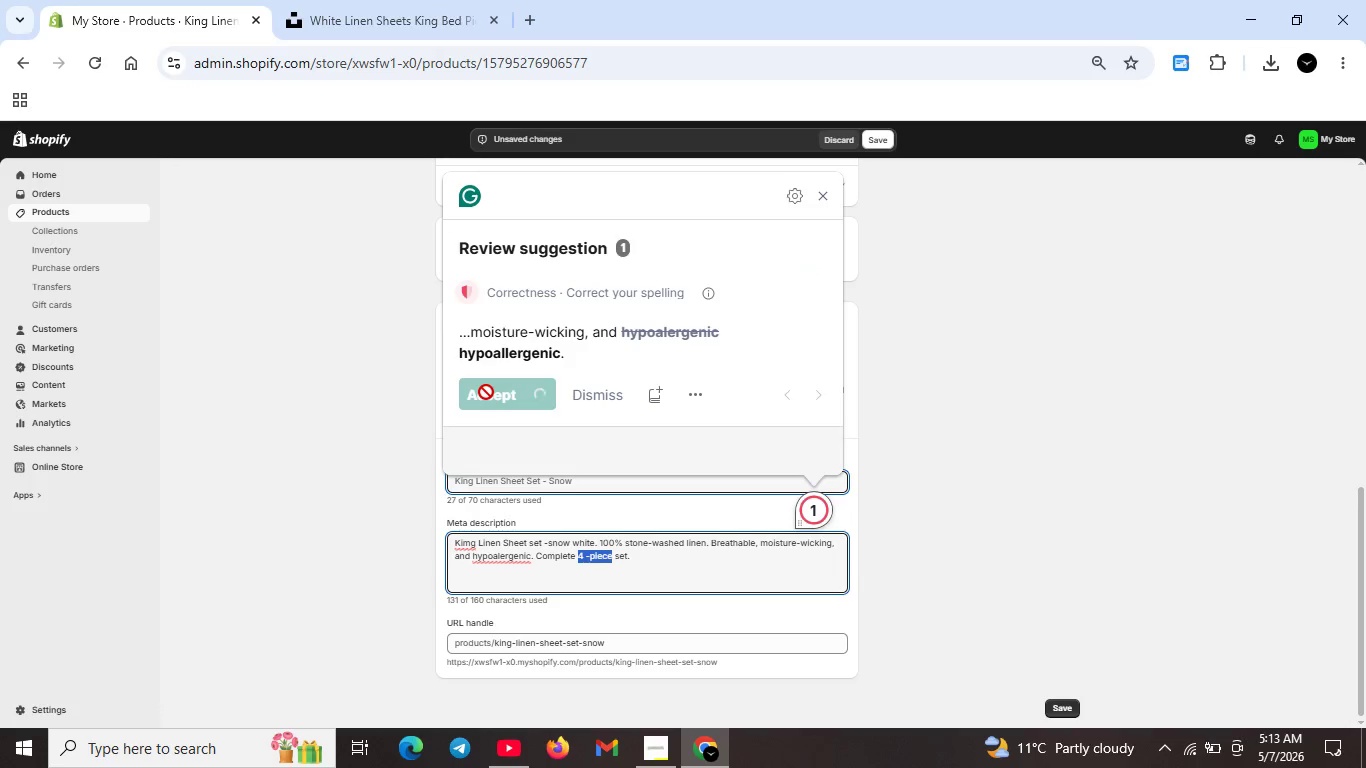 
key(Unknown)
 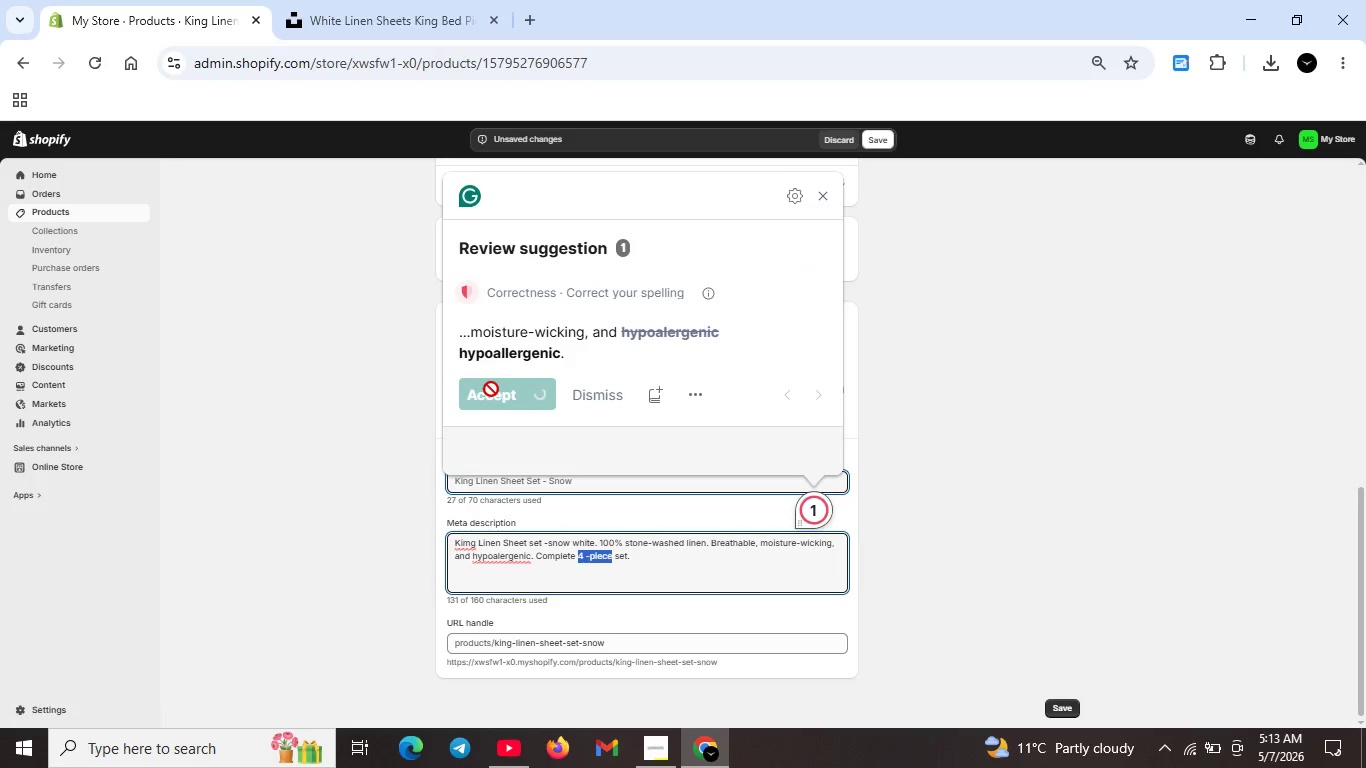 
key(Unknown)
 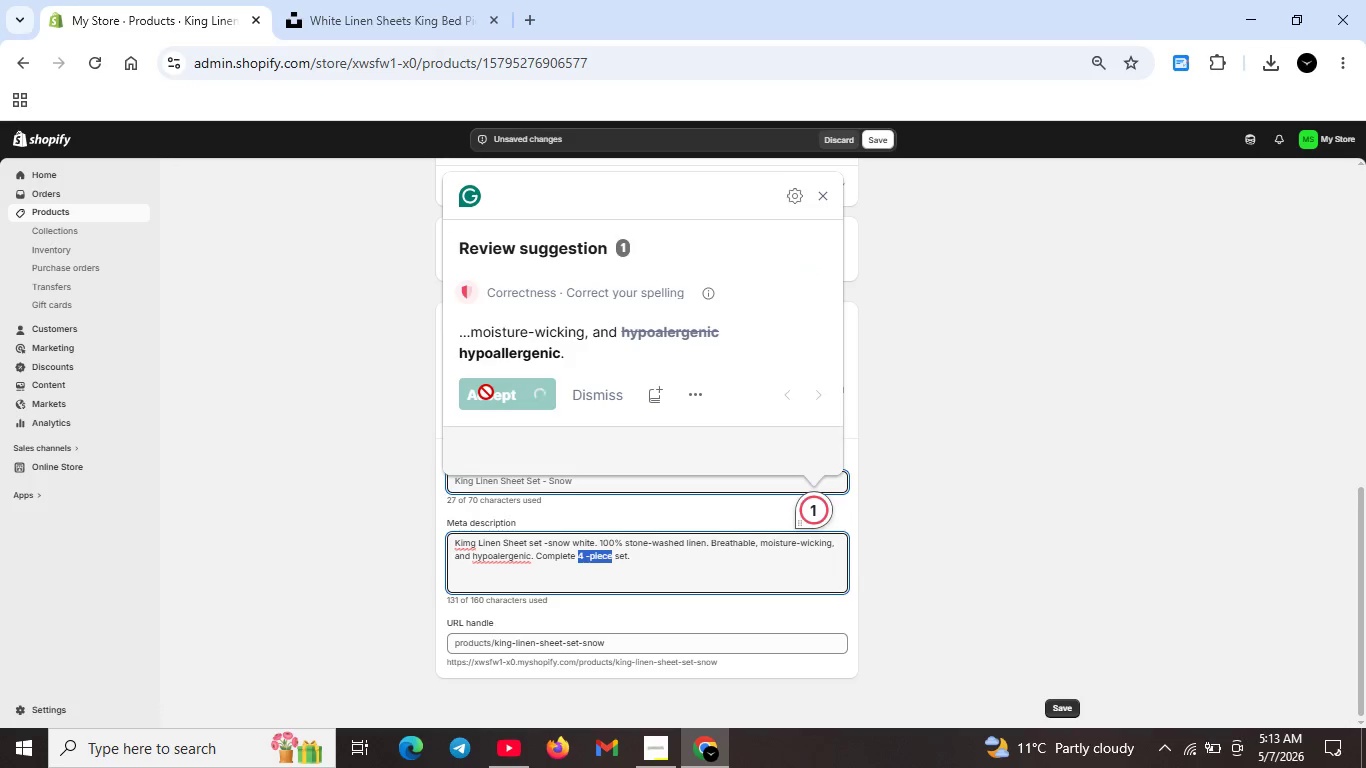 
key(Unknown)
 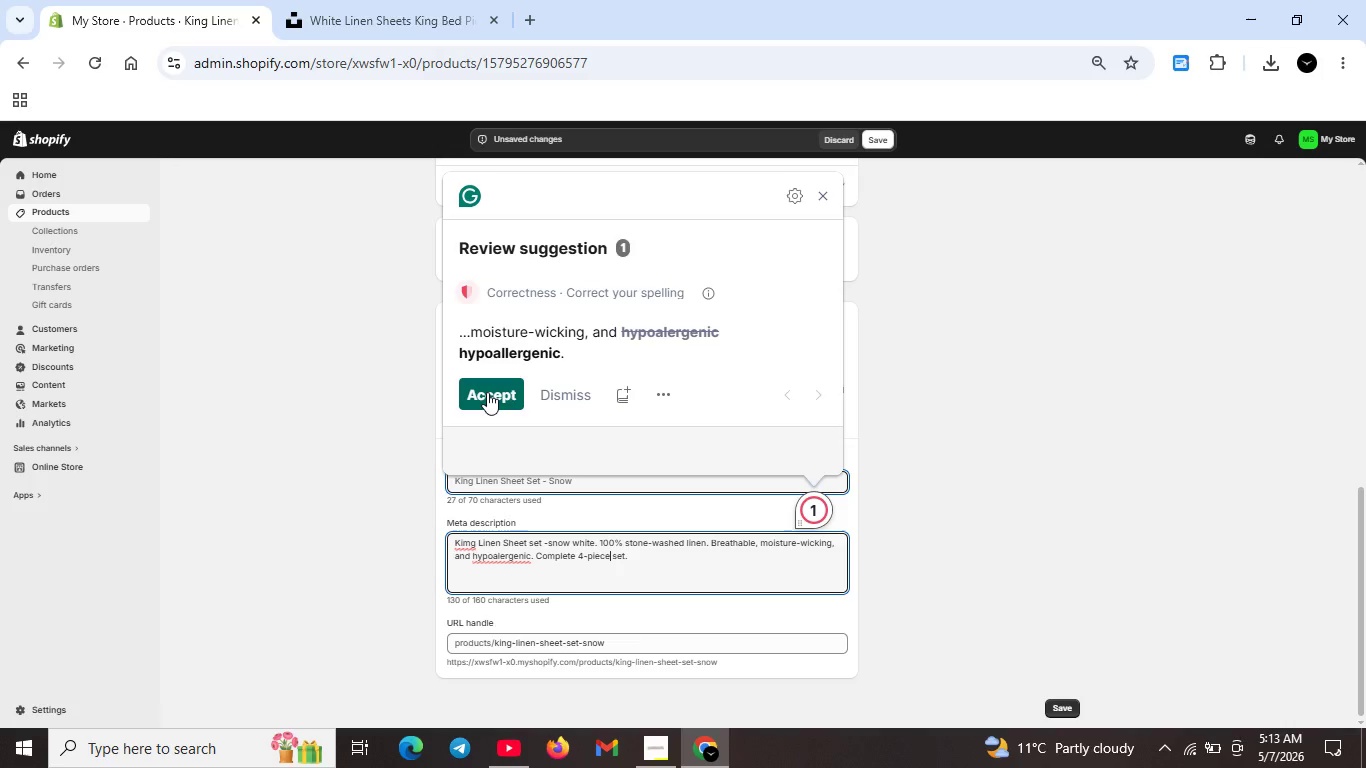 
left_click([488, 392])
 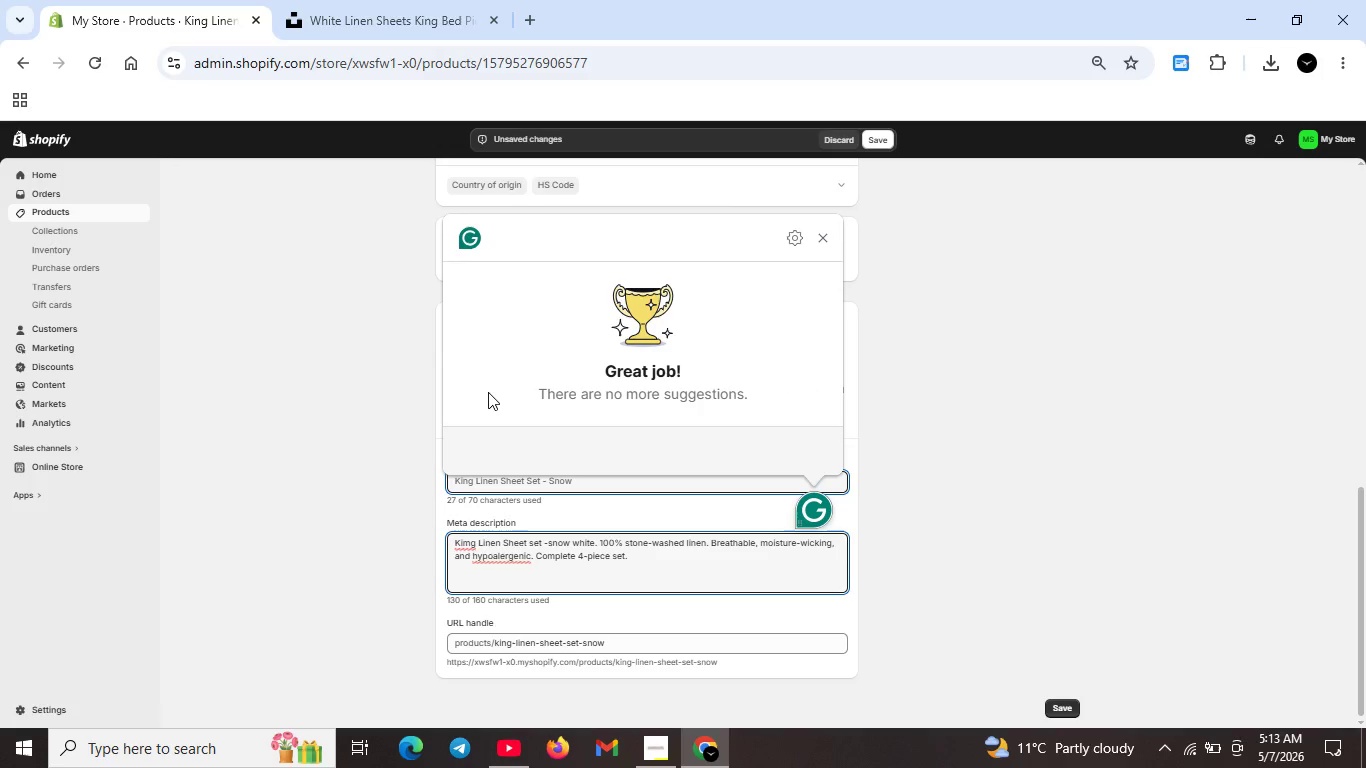 
key(Unknown)
 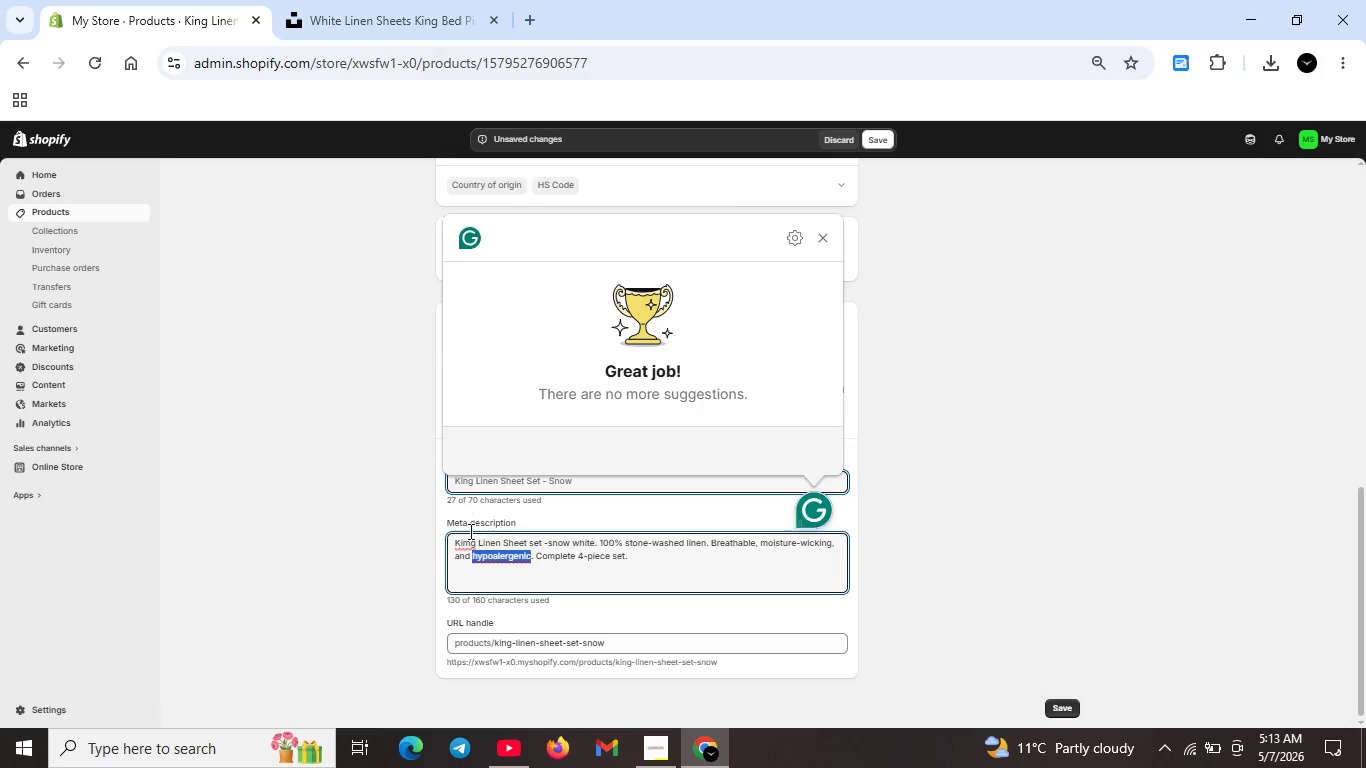 
key(Unknown)
 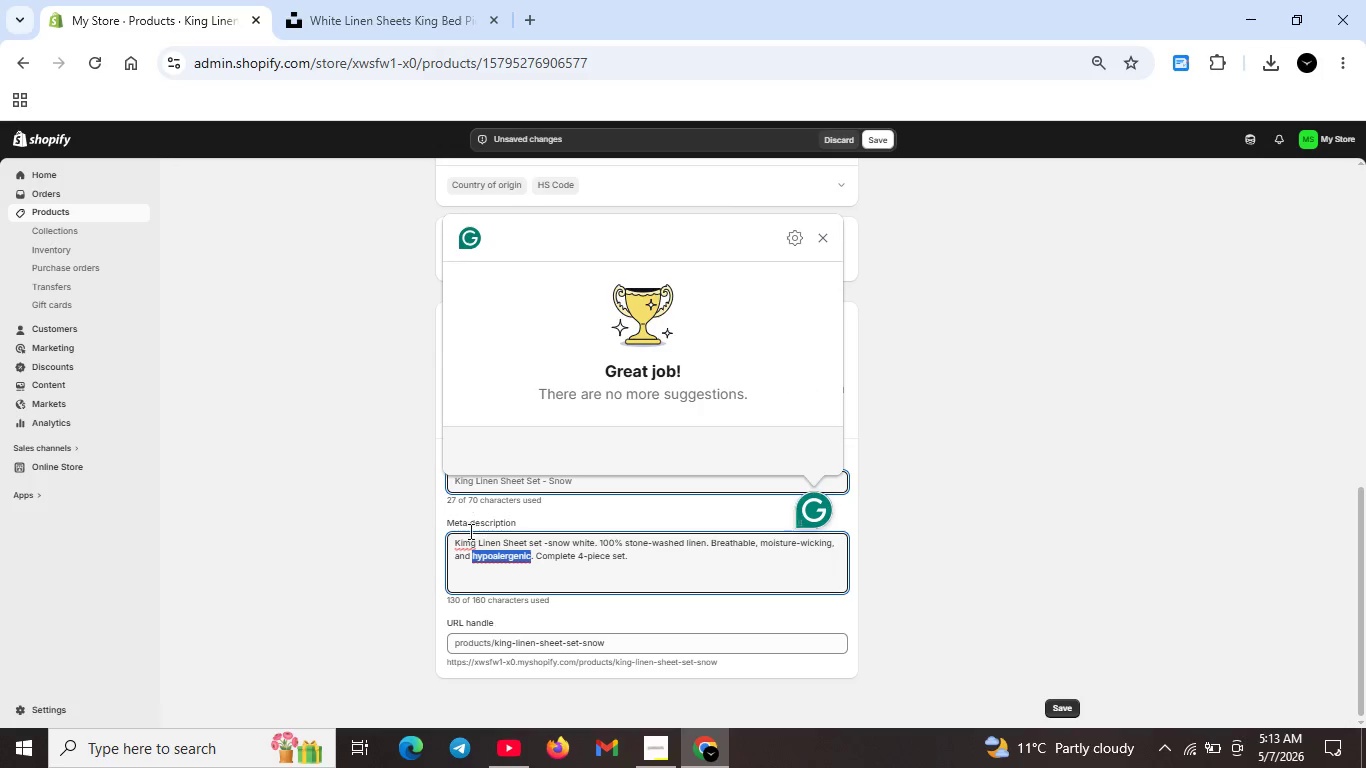 
key(Unknown)
 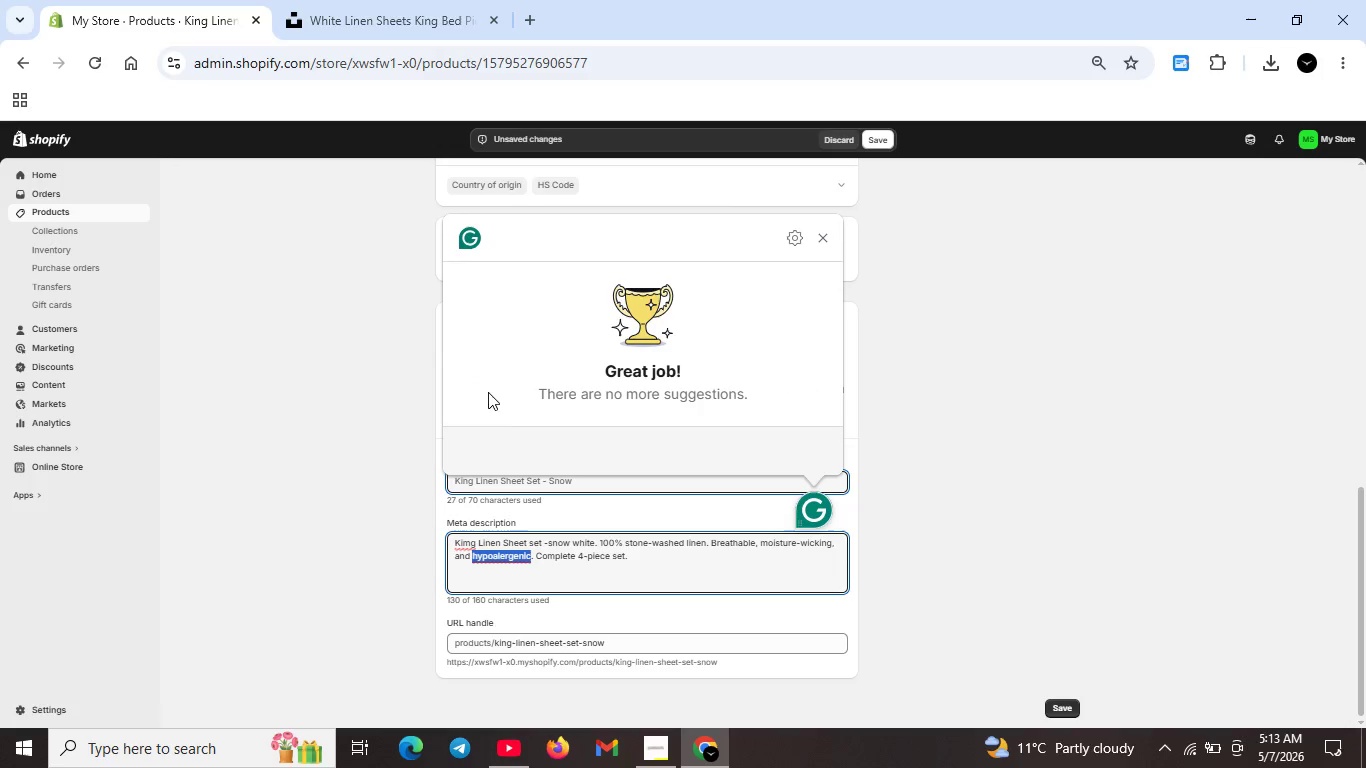 
key(Unknown)
 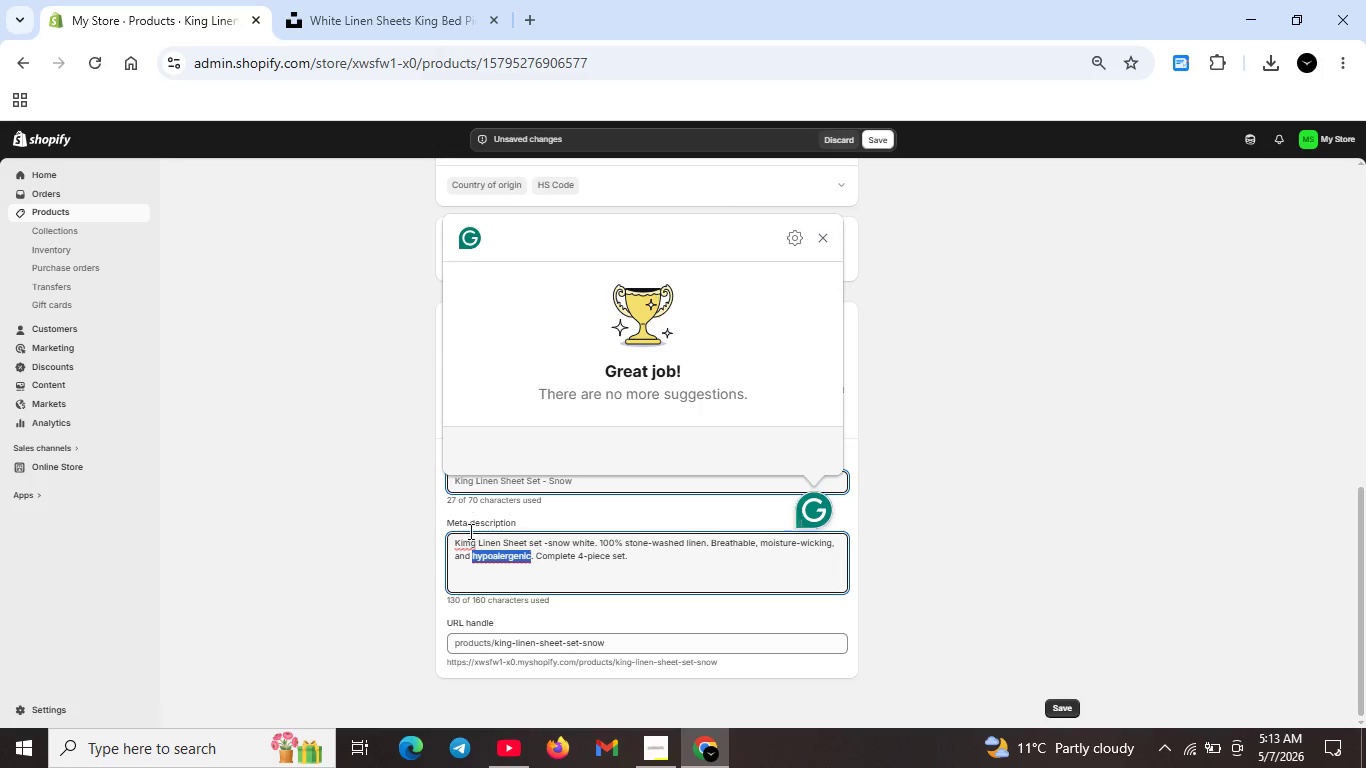 
key(Unknown)
 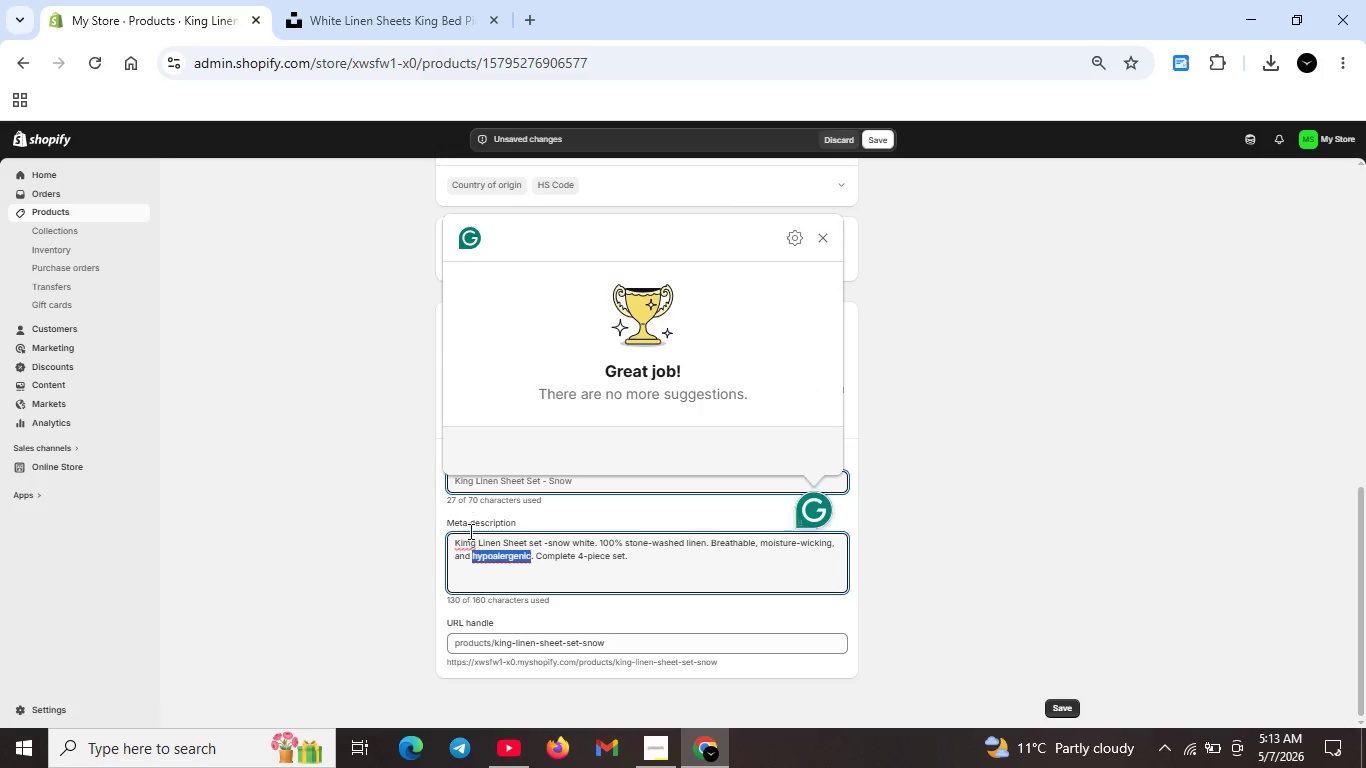 
left_click([469, 540])
 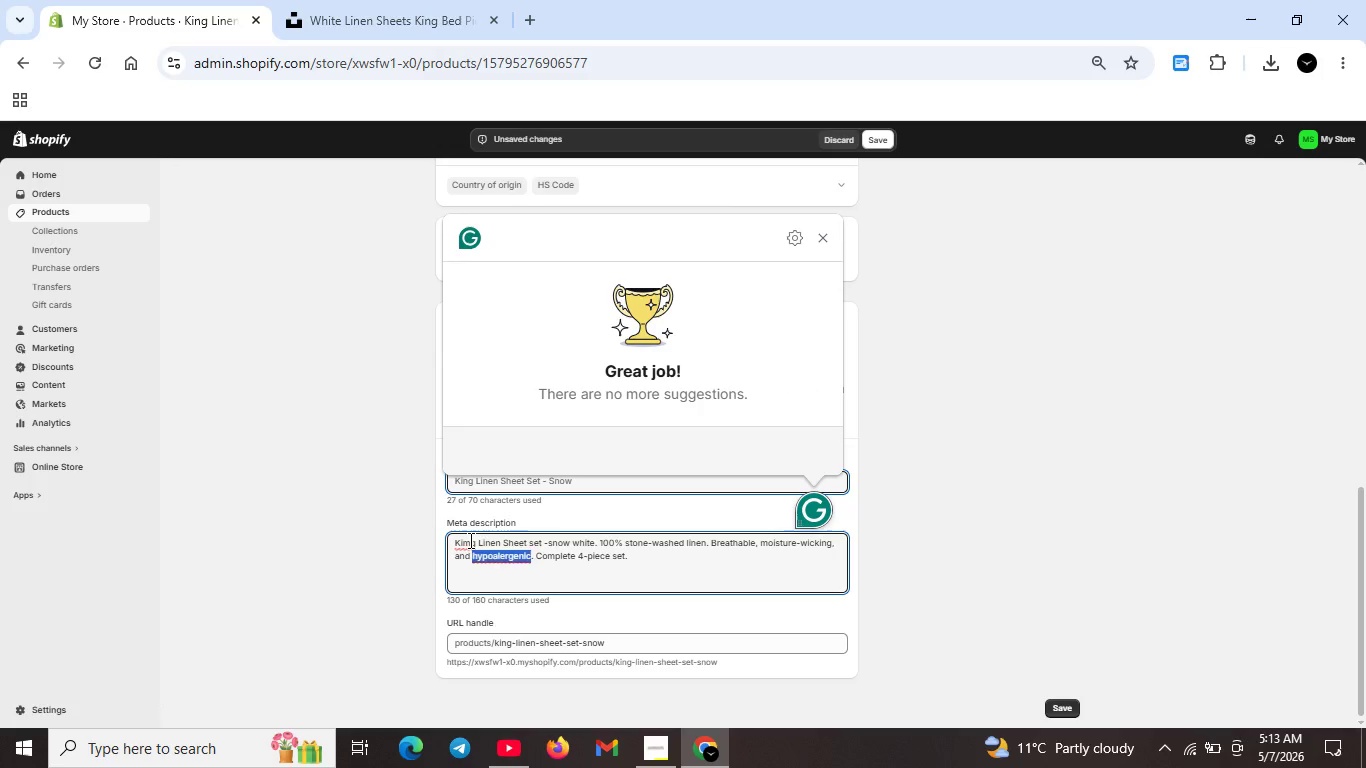 
key(Backspace)
 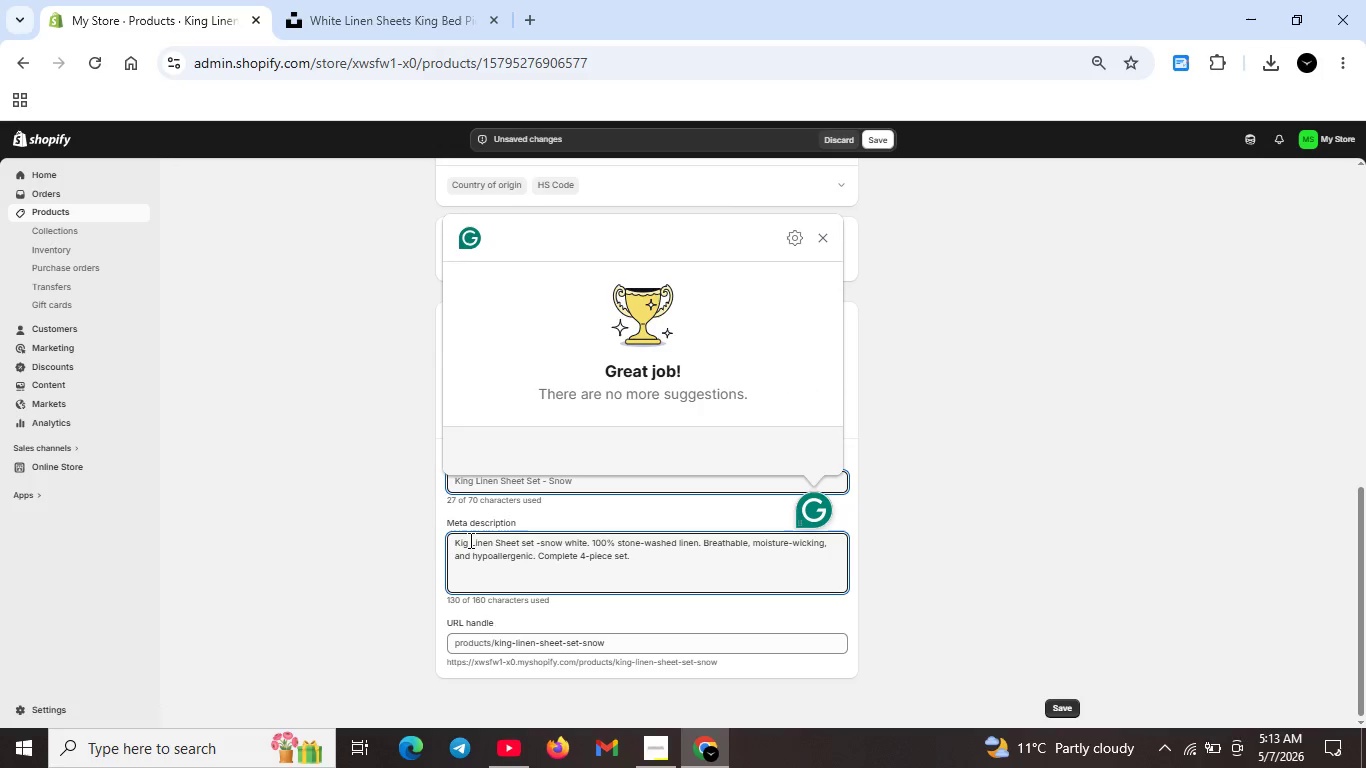 
key(N)
 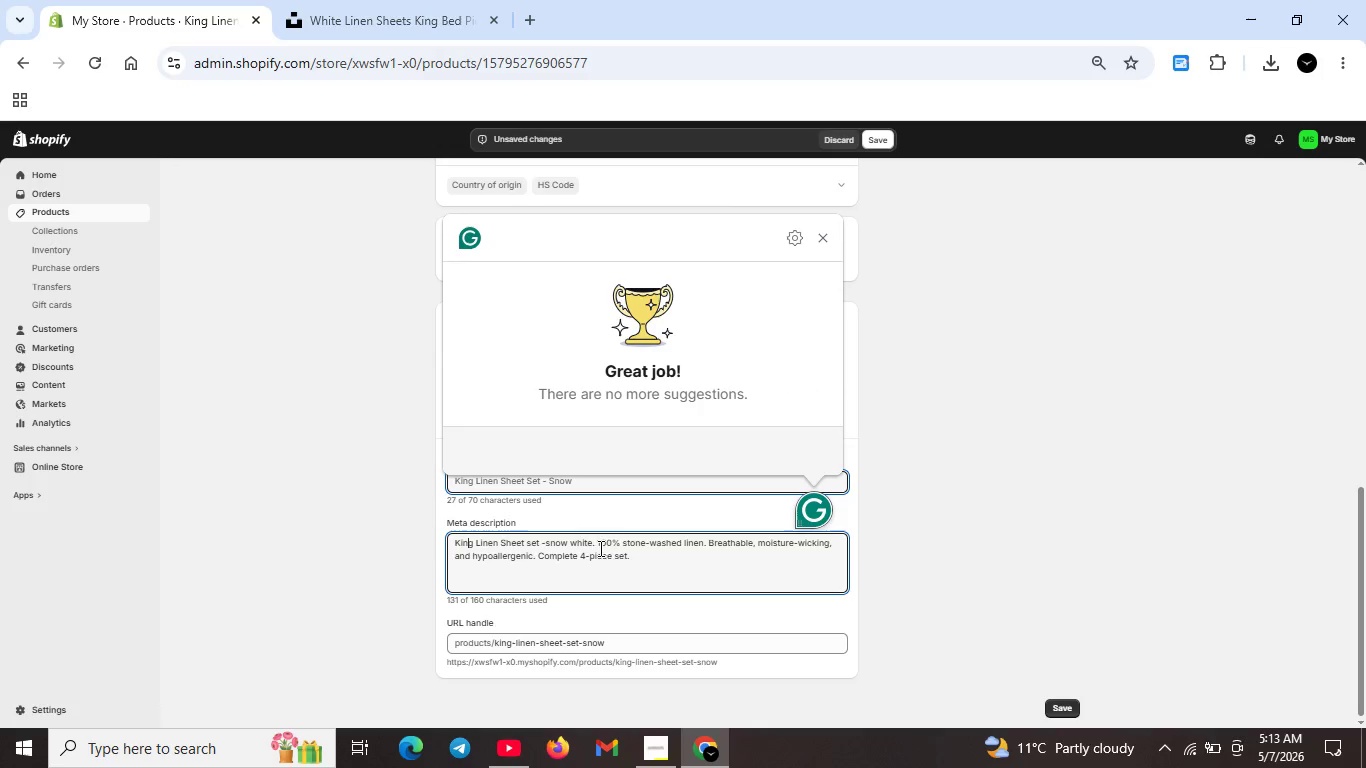 
left_click([658, 553])
 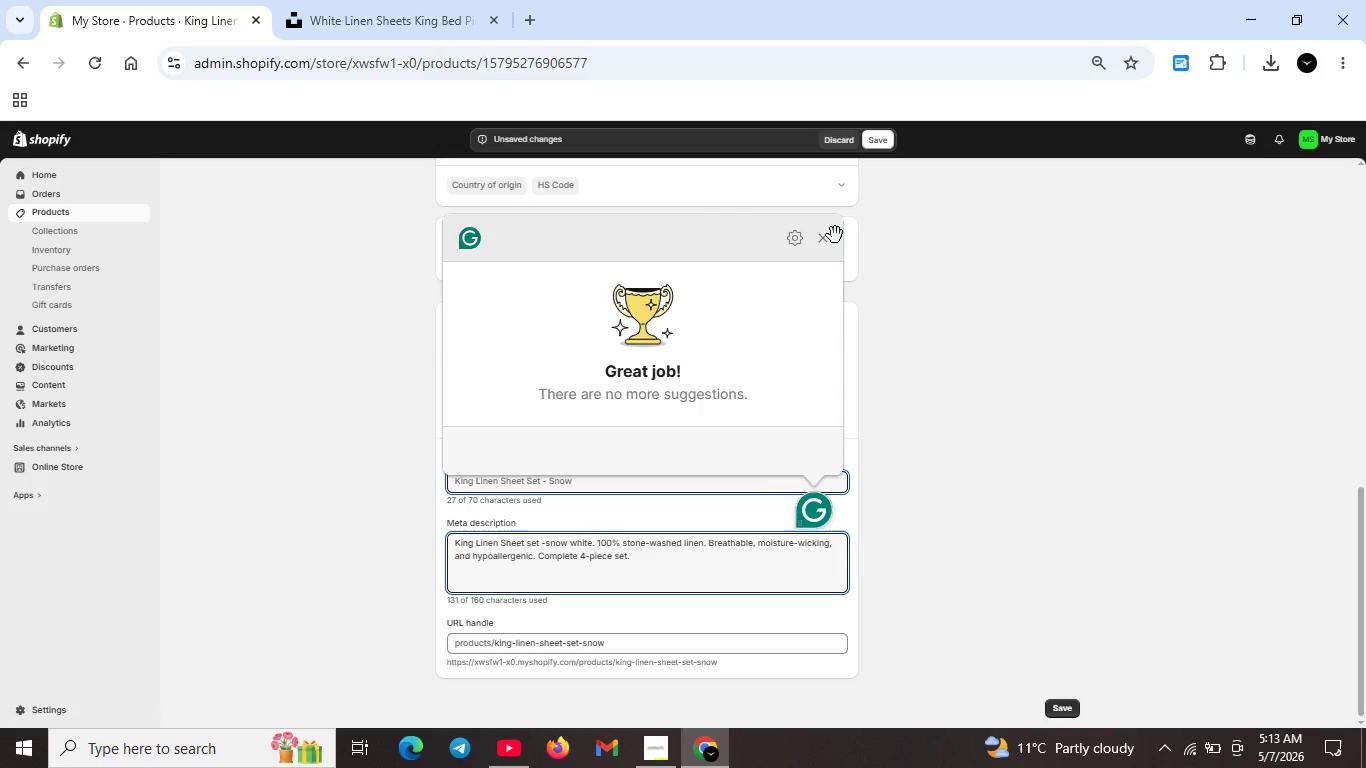 
left_click([833, 243])
 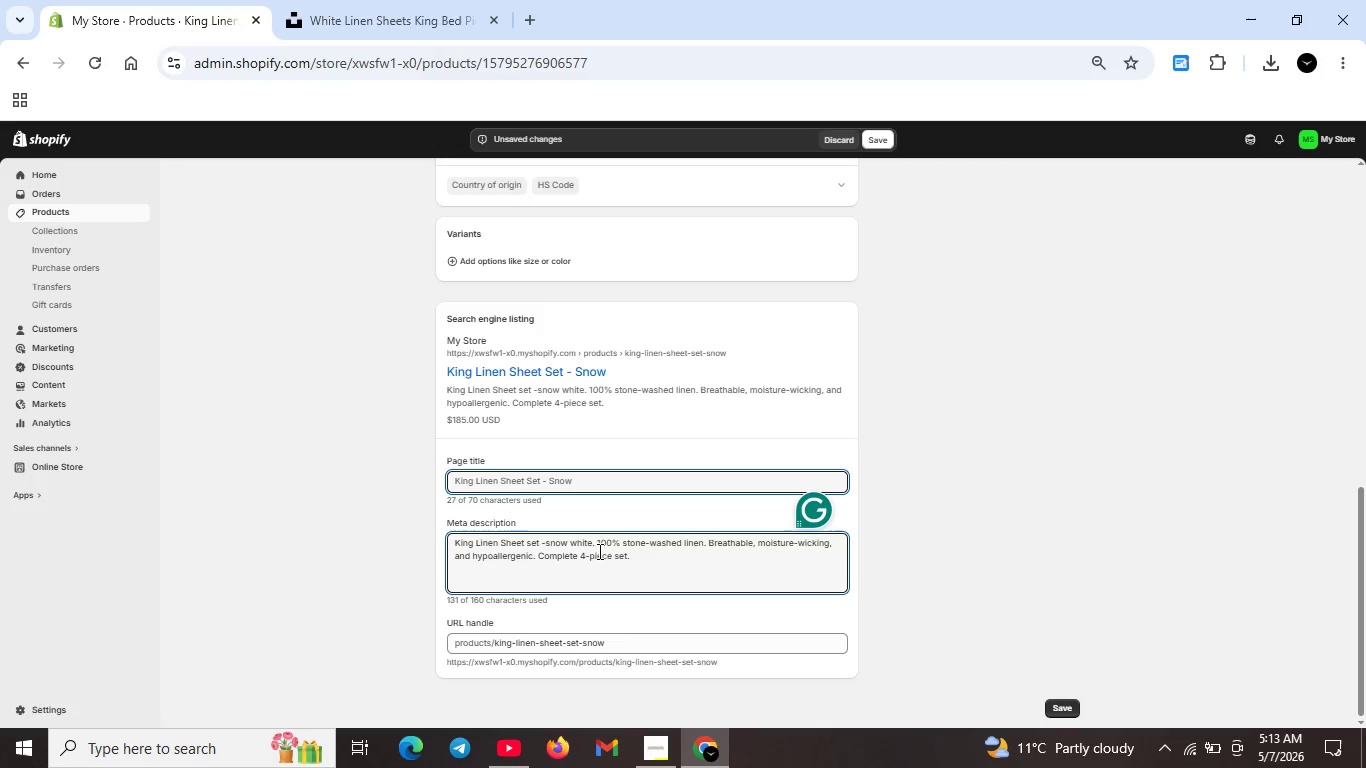 
scroll: coordinate [662, 550], scroll_direction: up, amount: 7.0
 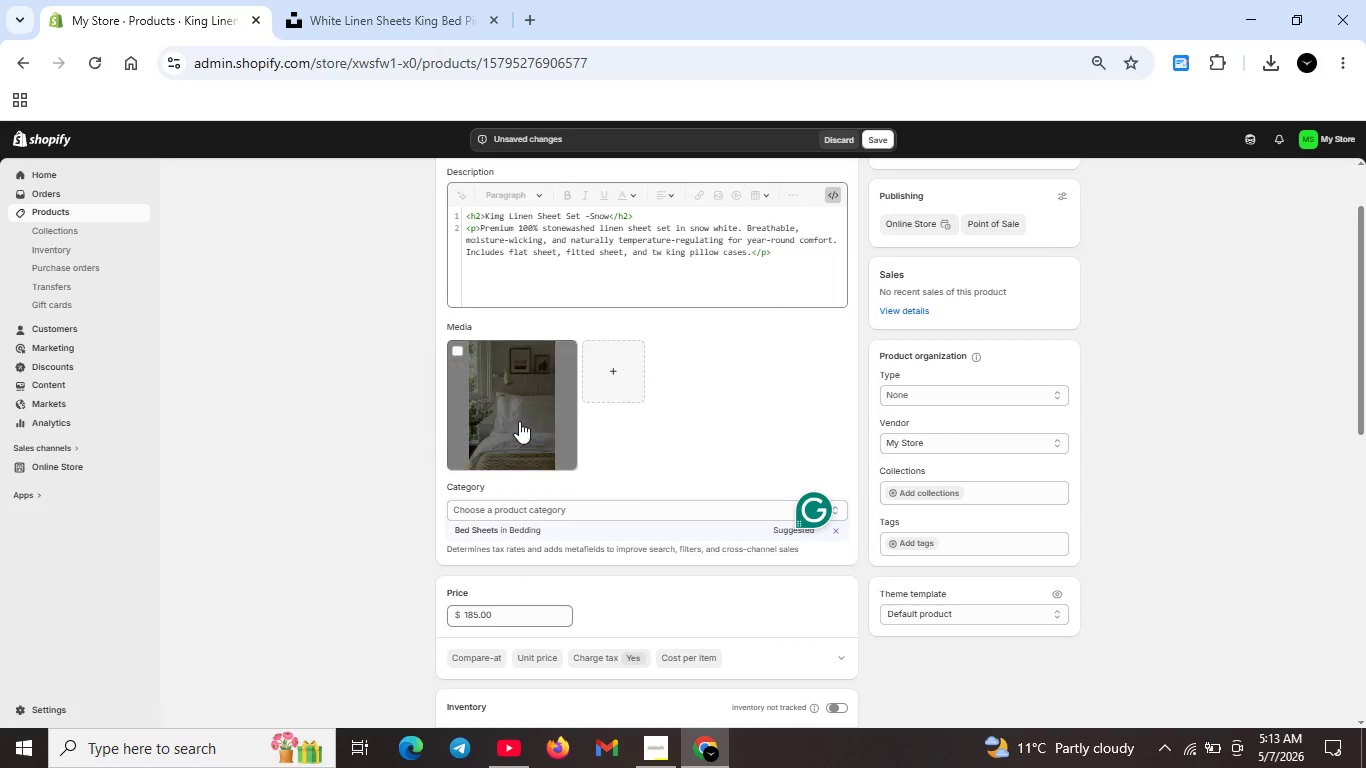 
left_click([518, 419])
 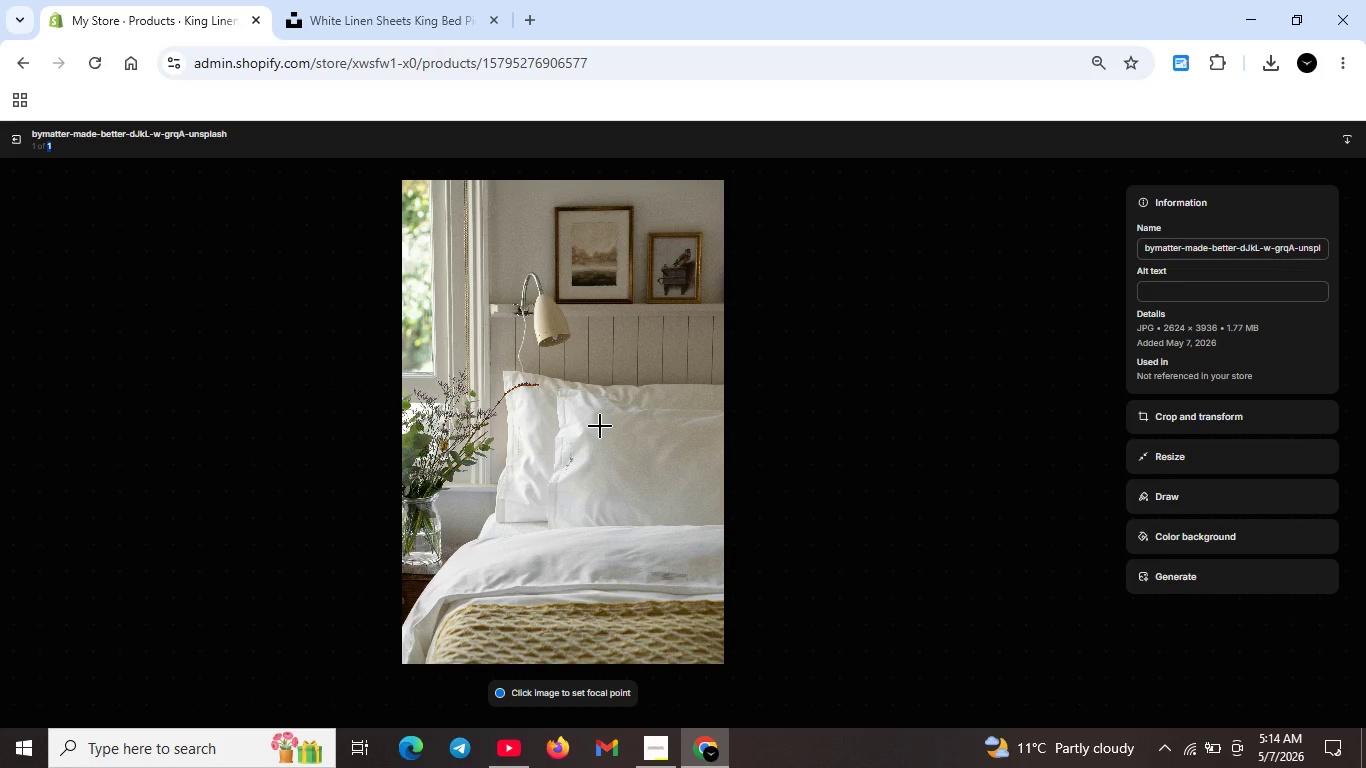 
wait(6.39)
 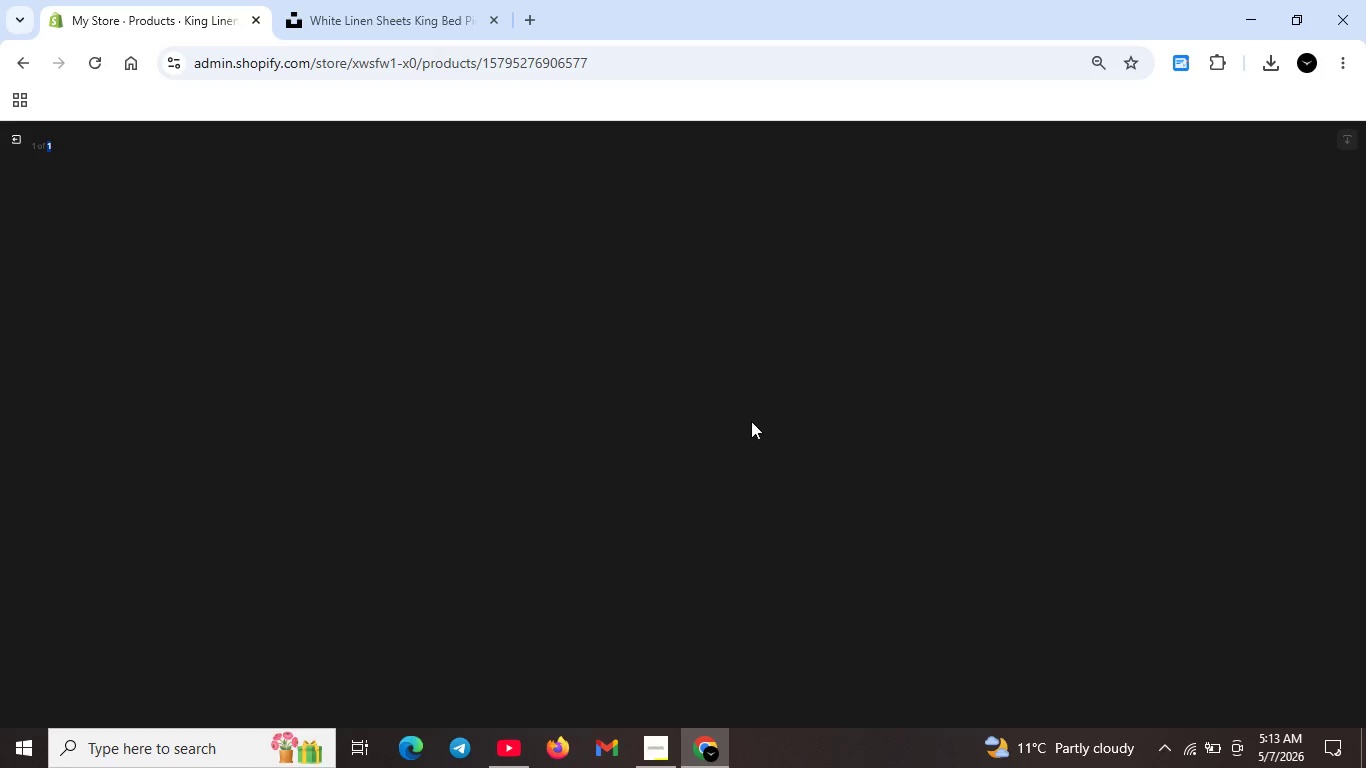 
left_click([1199, 298])
 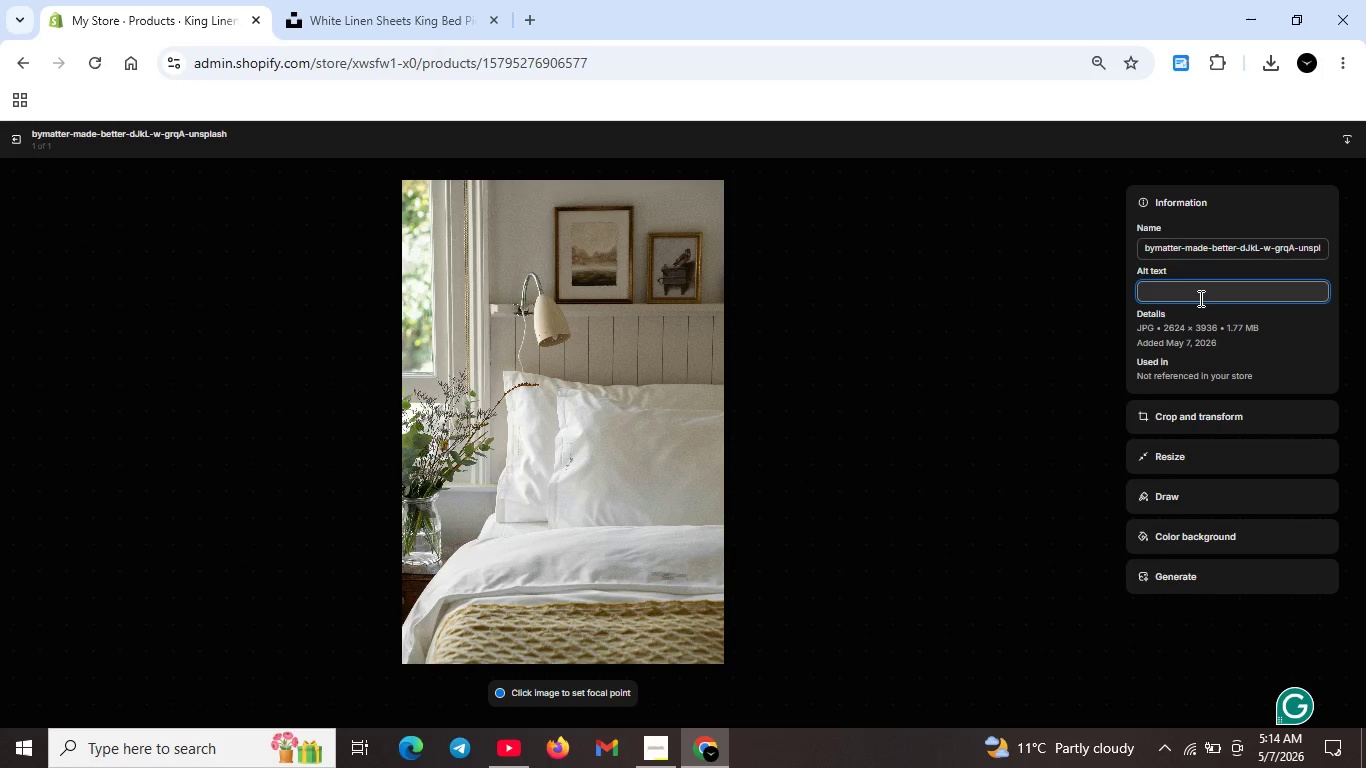 
type(Kind)
key(Backspace)
type(g size white linen sheet set on a bed. Premiu stonewashed linen bedding for luxur)
key(Backspace)
type(y comfort and breathabe sleep.)
 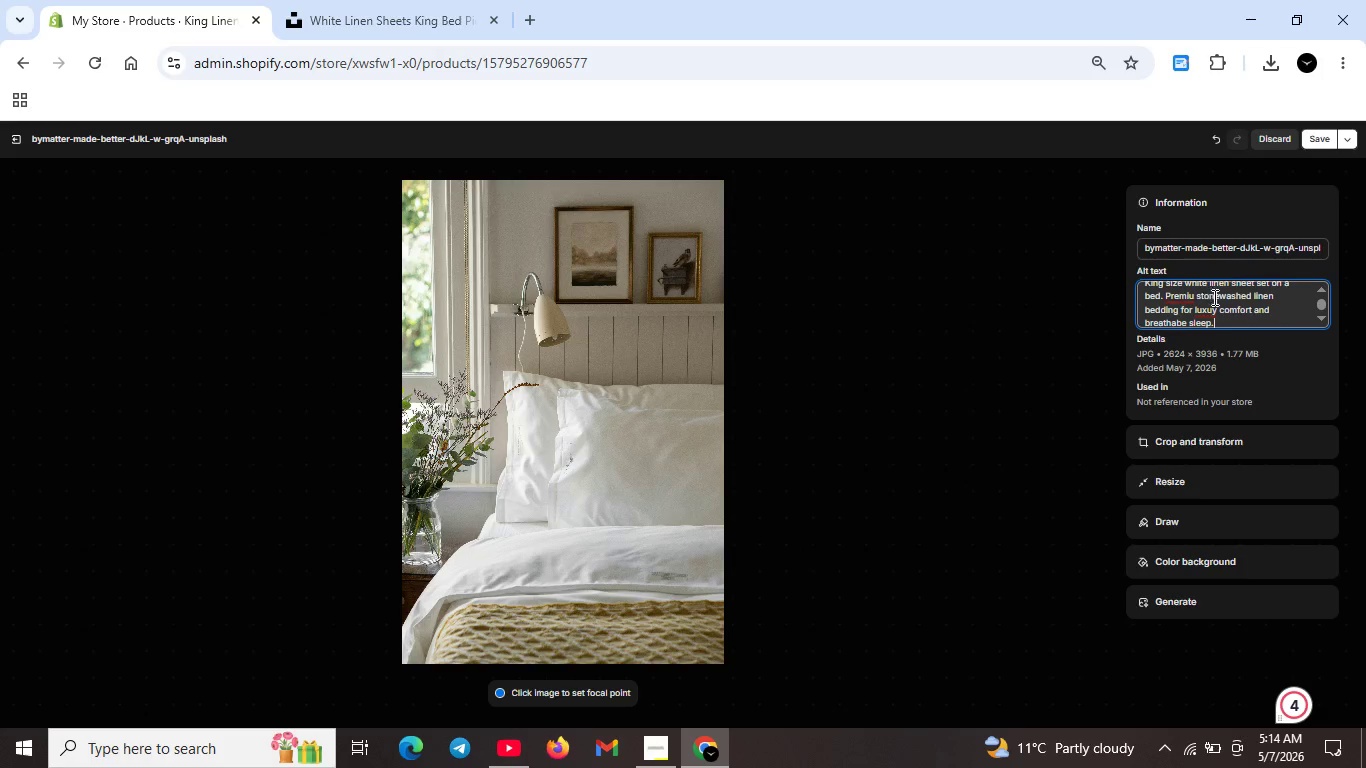 
mouse_move([1294, 685])
 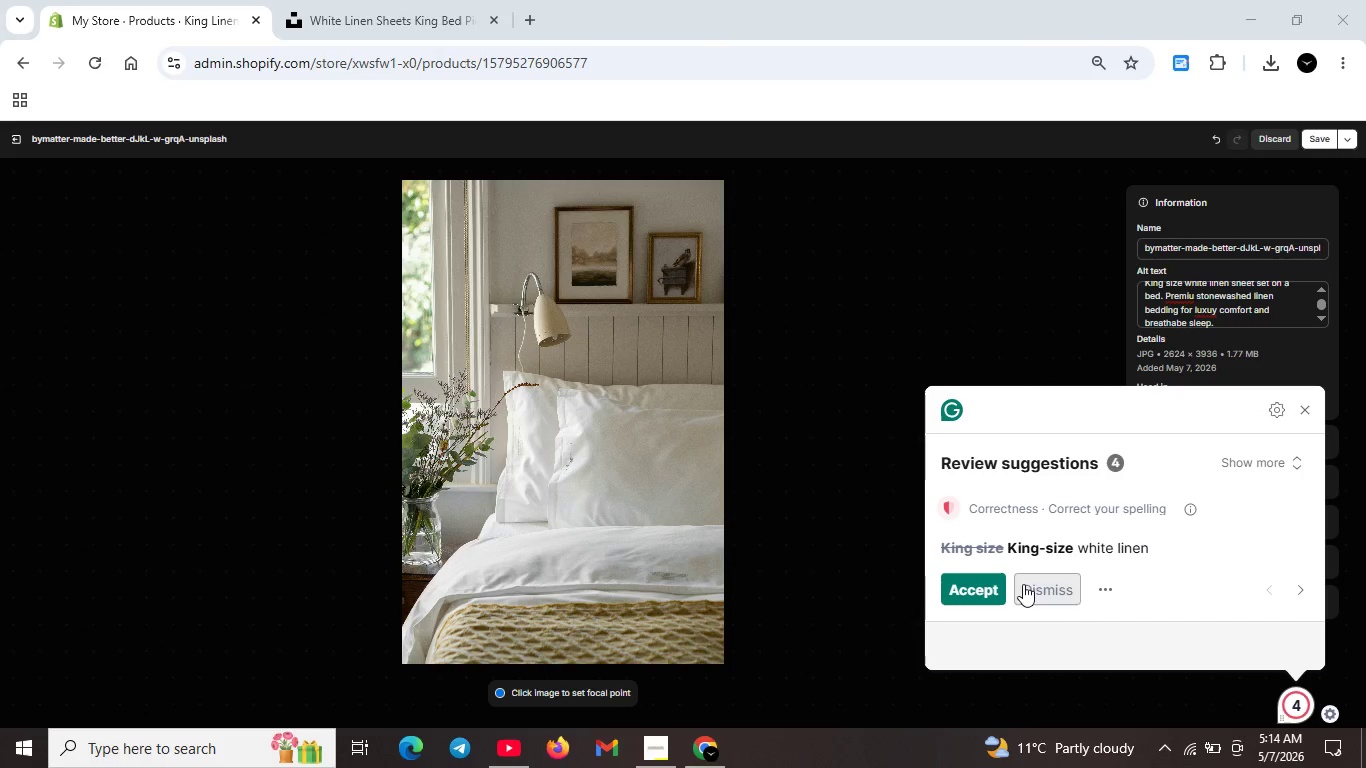 
left_click([985, 582])
 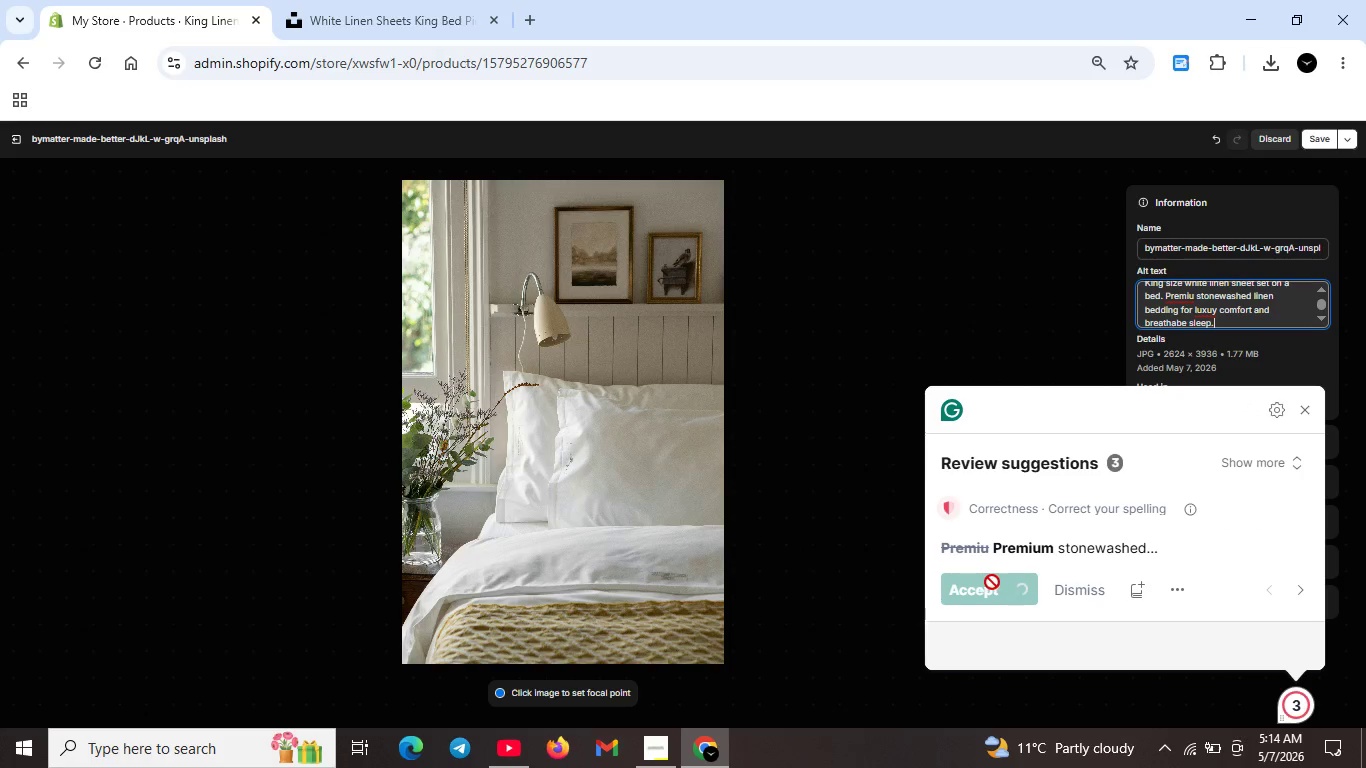 
key(Unknown)
 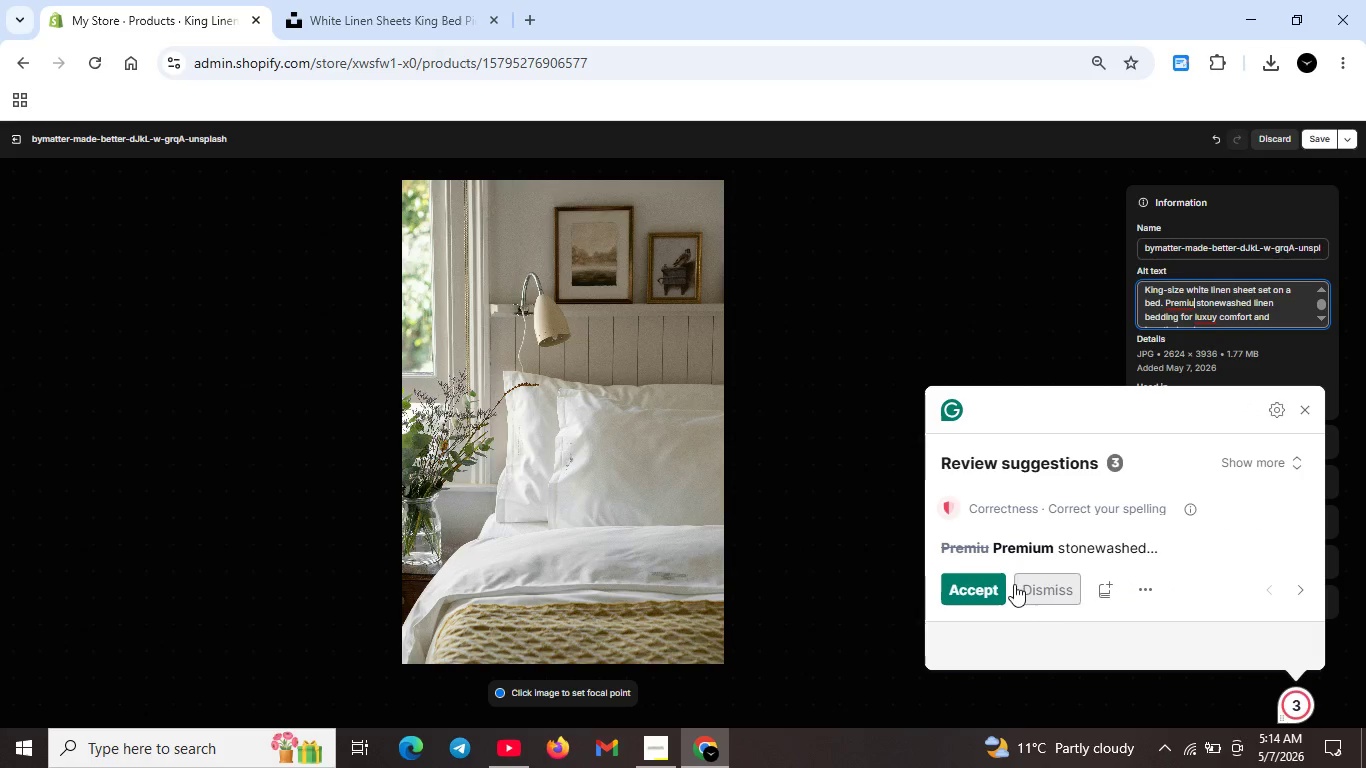 
key(Unknown)
 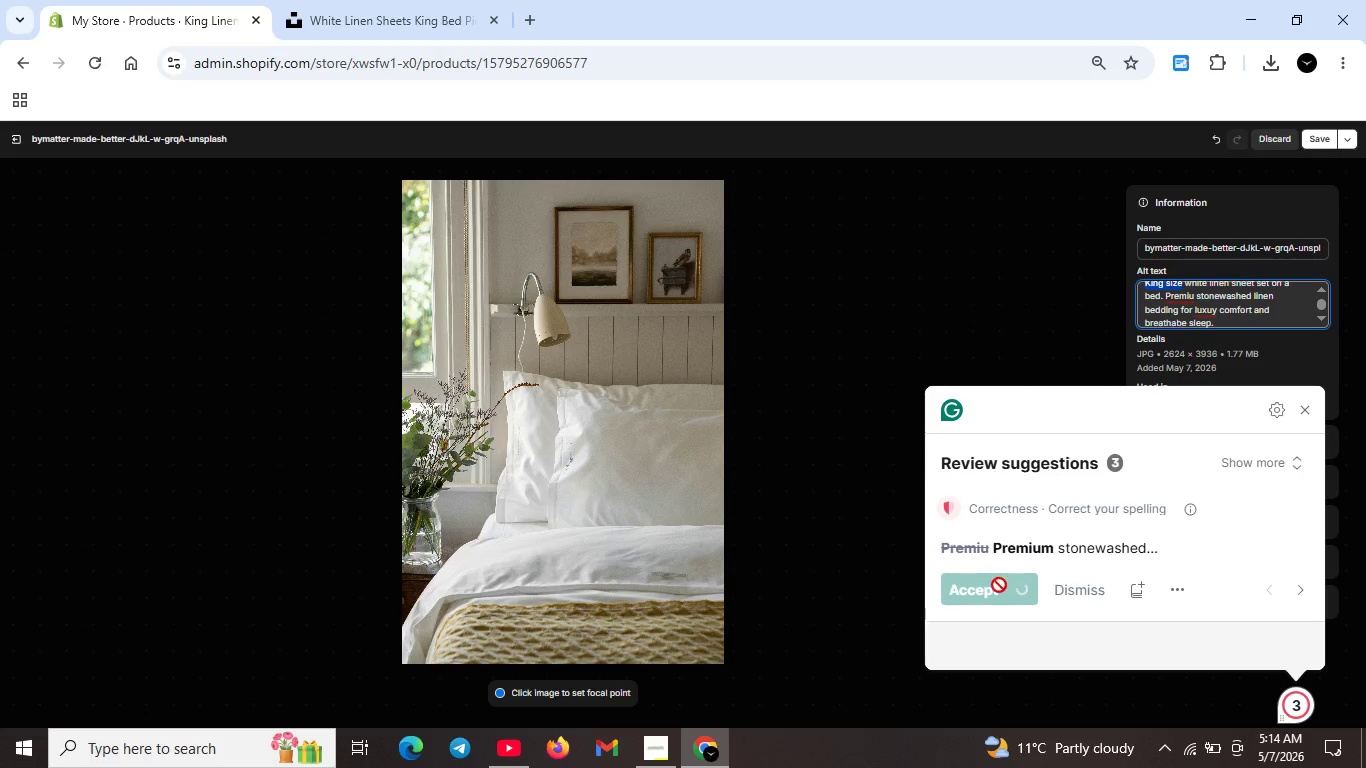 
key(Unknown)
 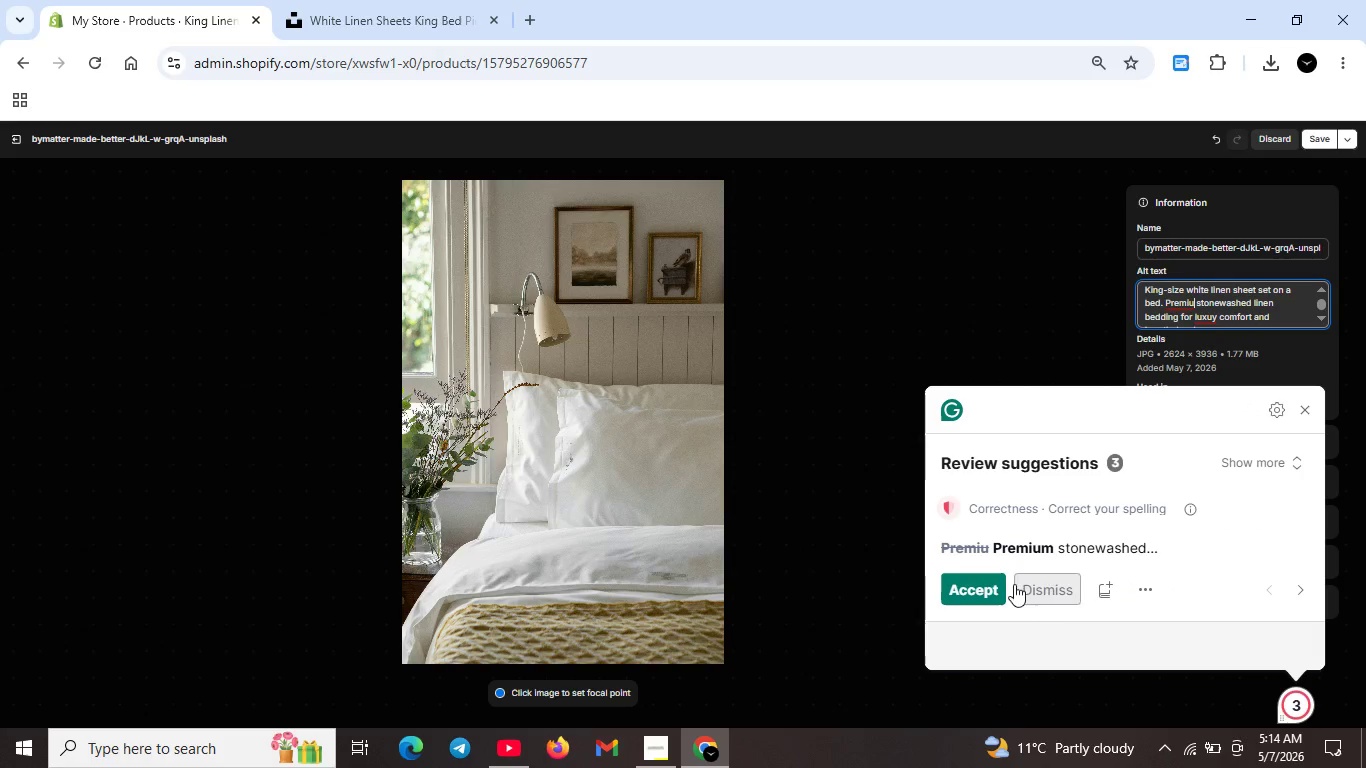 
key(Unknown)
 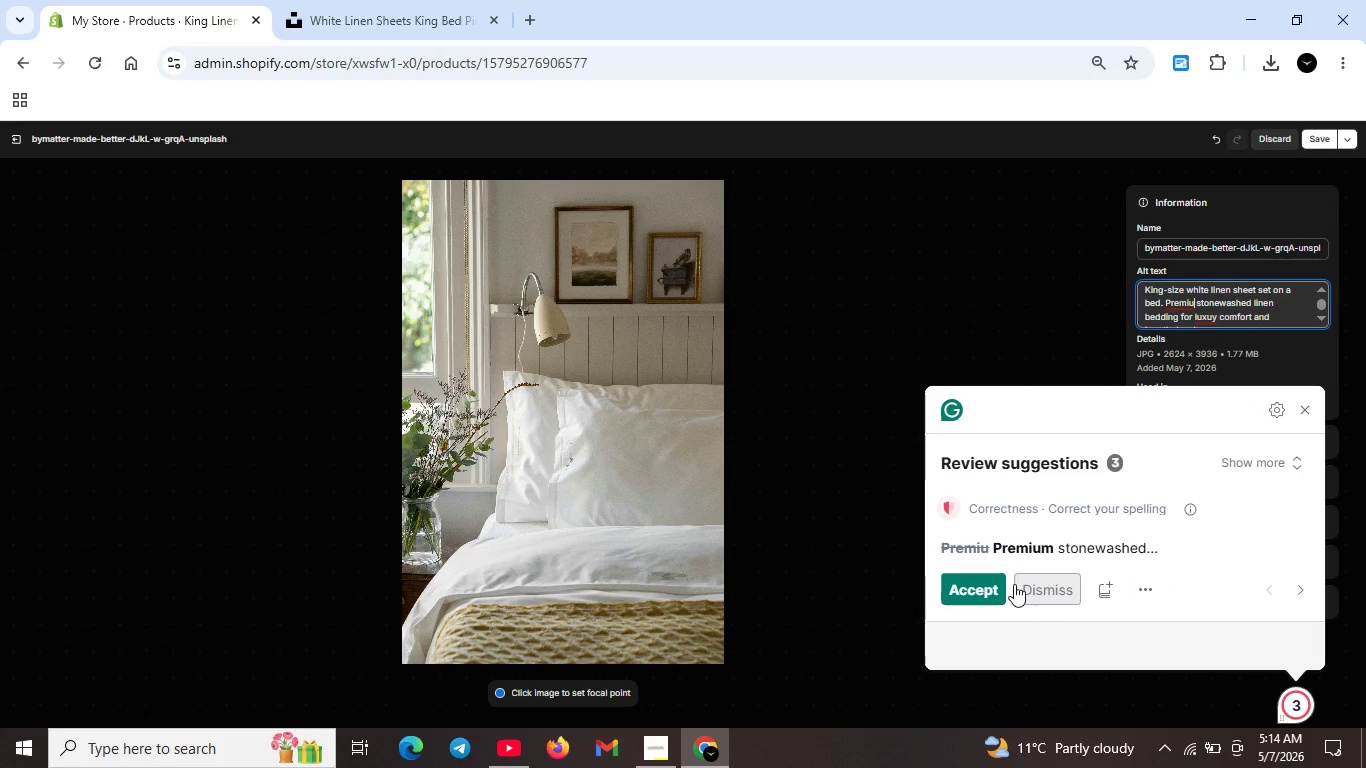 
key(Unknown)
 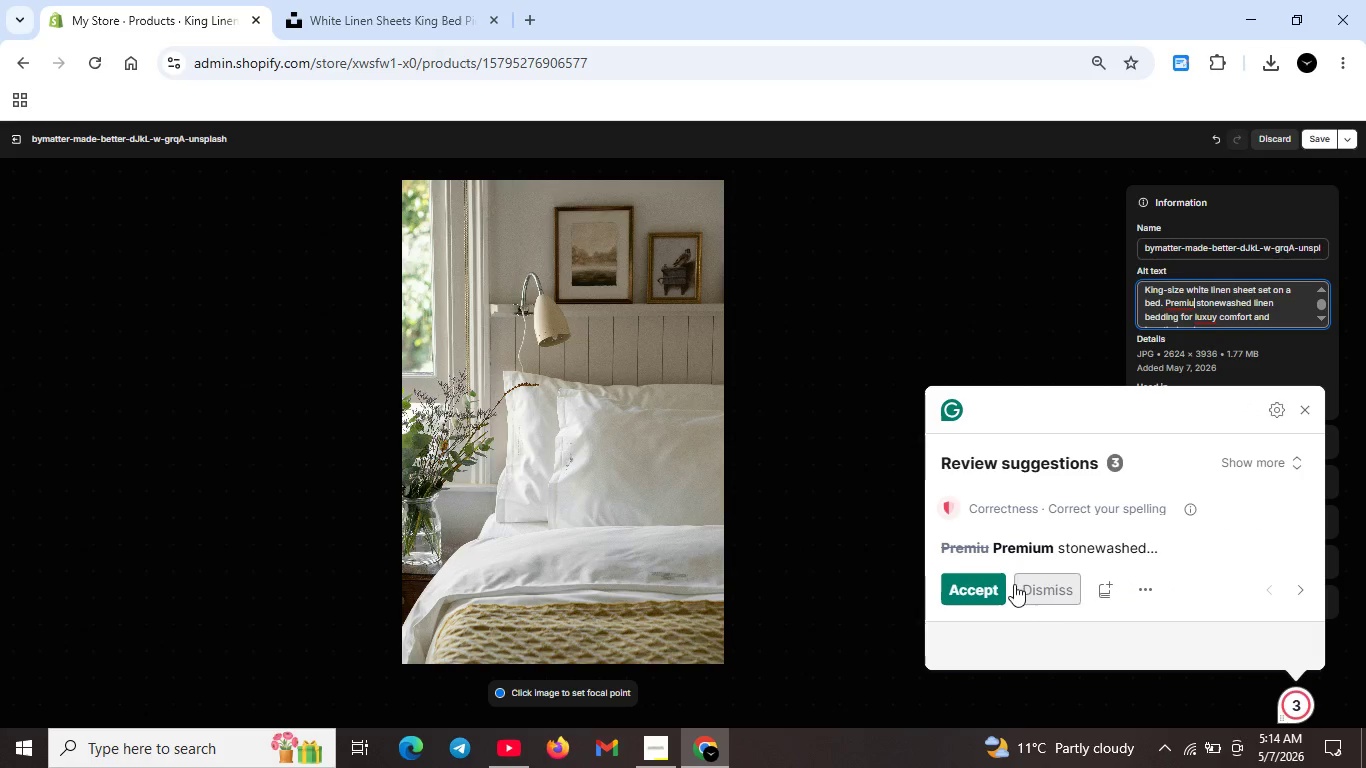 
key(Unknown)
 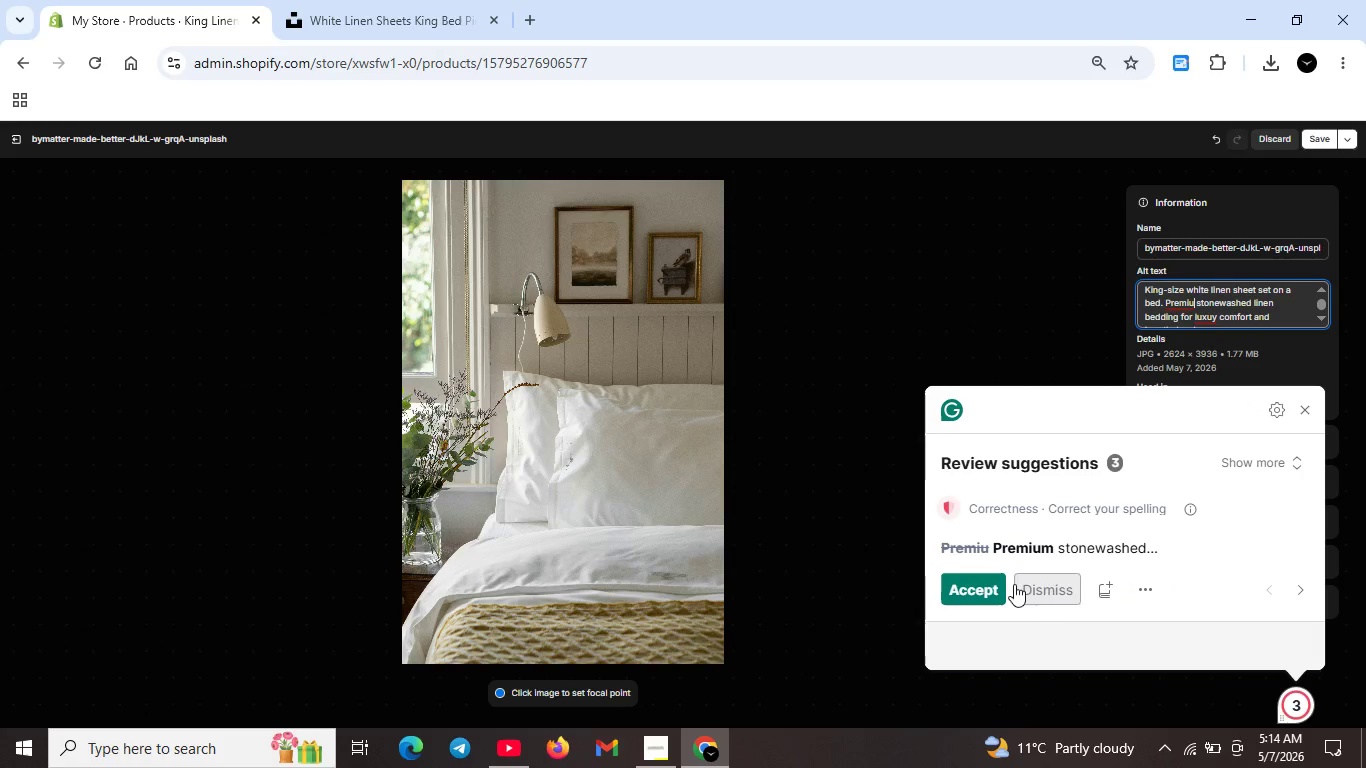 
key(Unknown)
 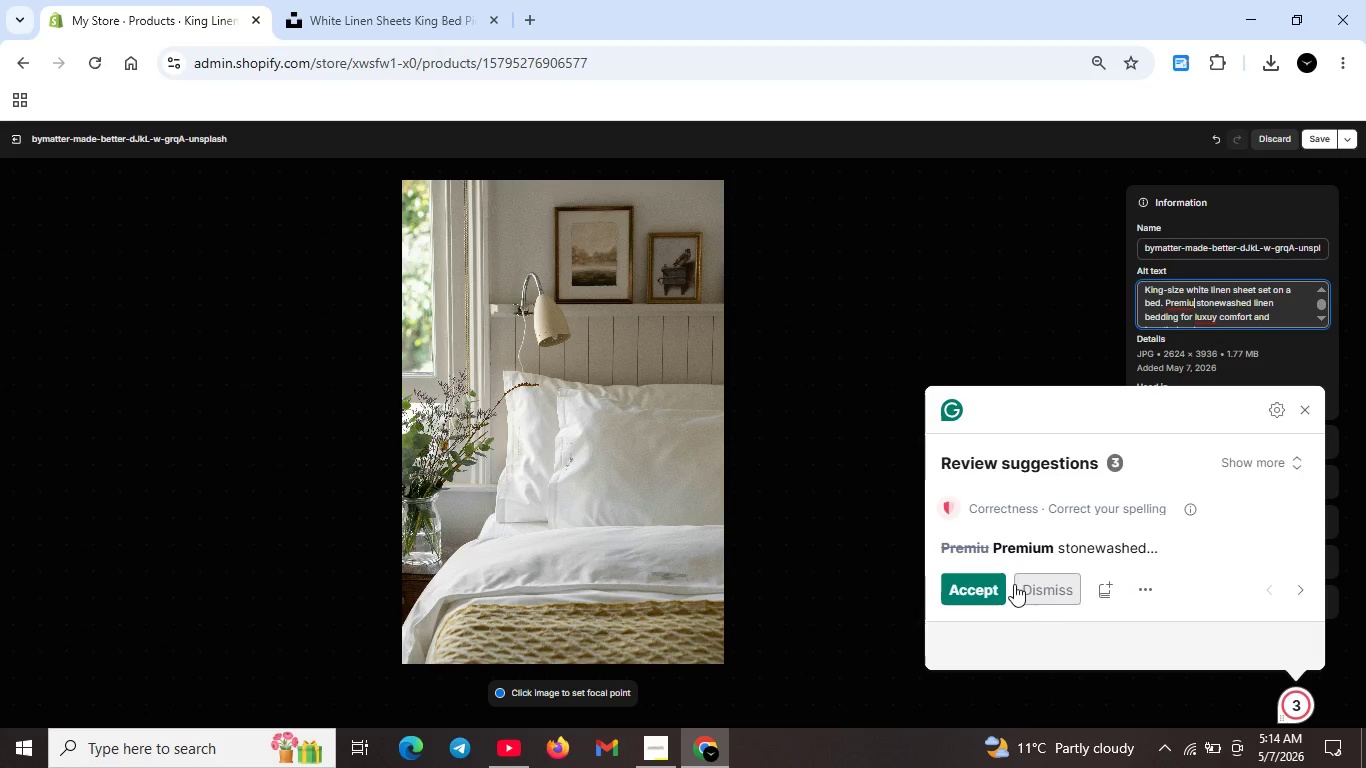 
key(Unknown)
 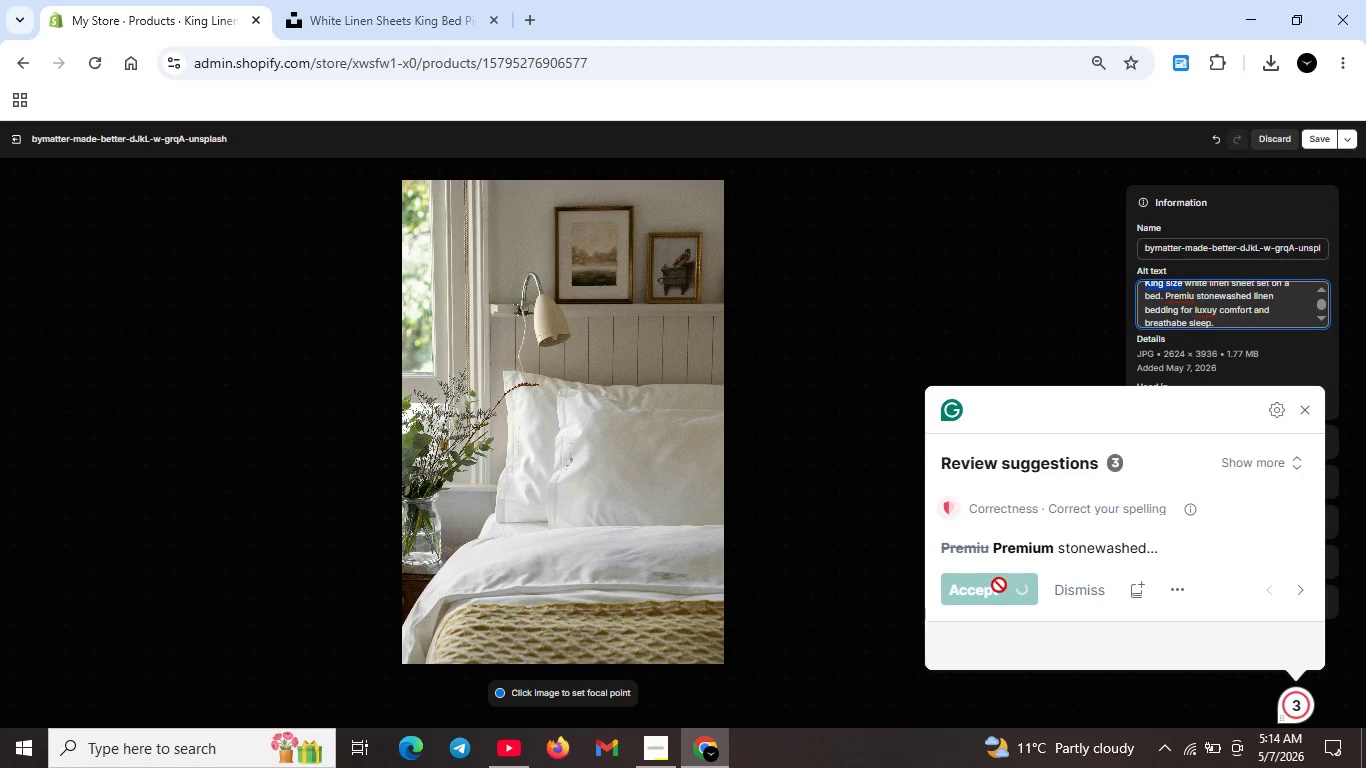 
key(Unknown)
 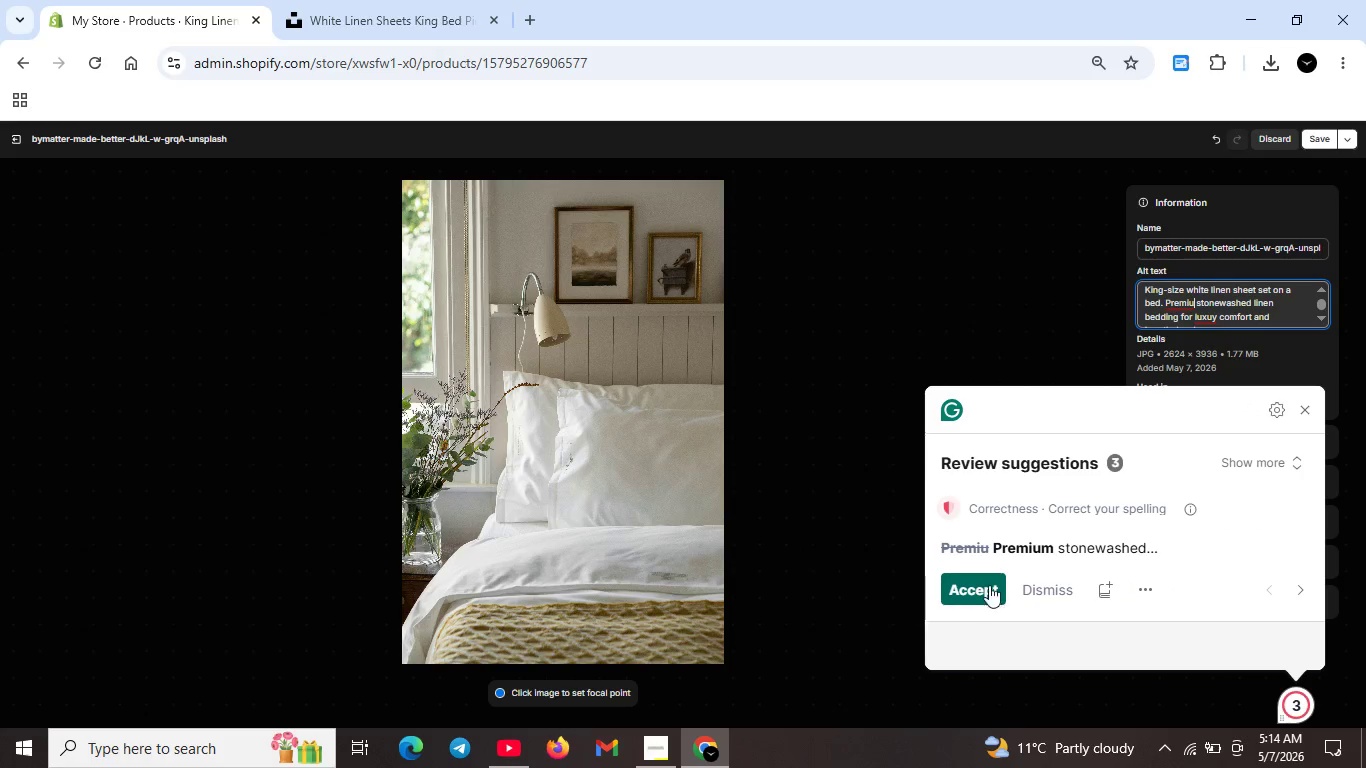 
left_click([988, 585])
 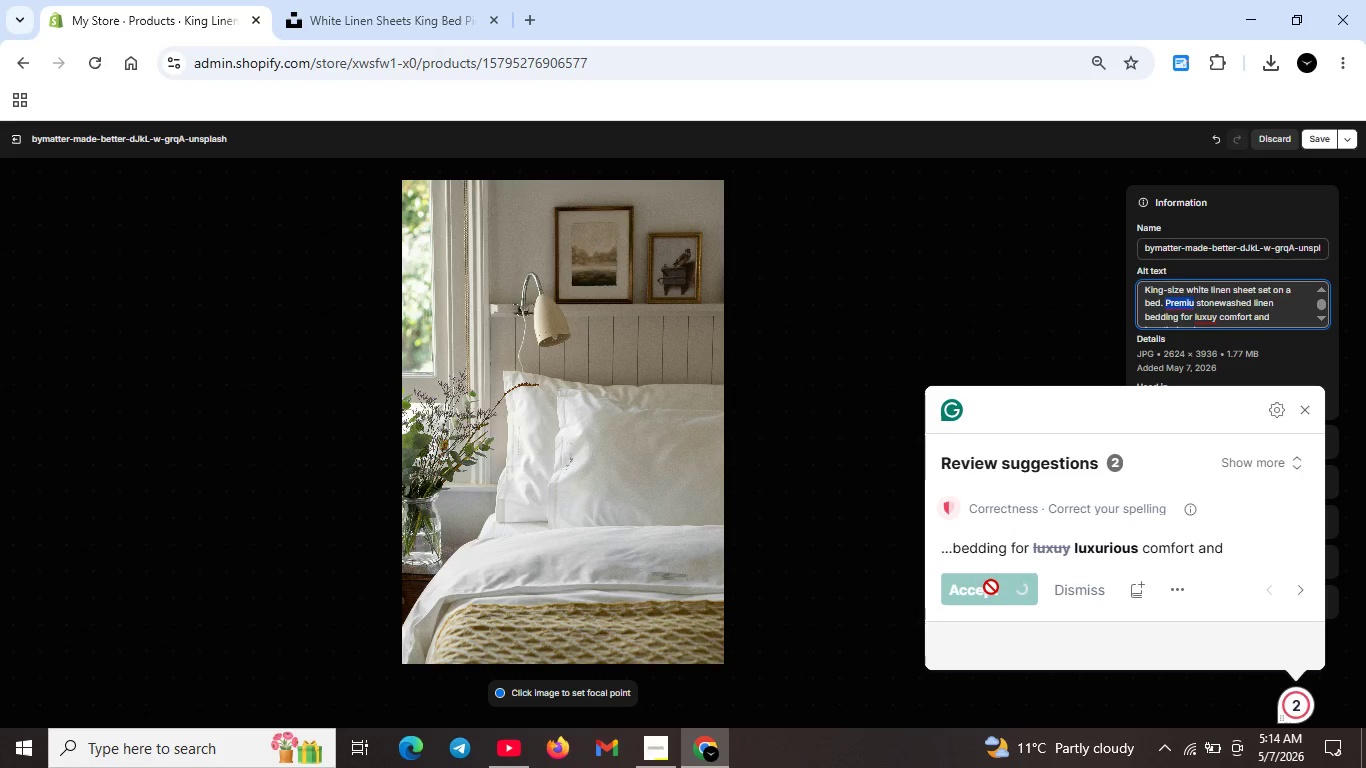 
key(Unknown)
 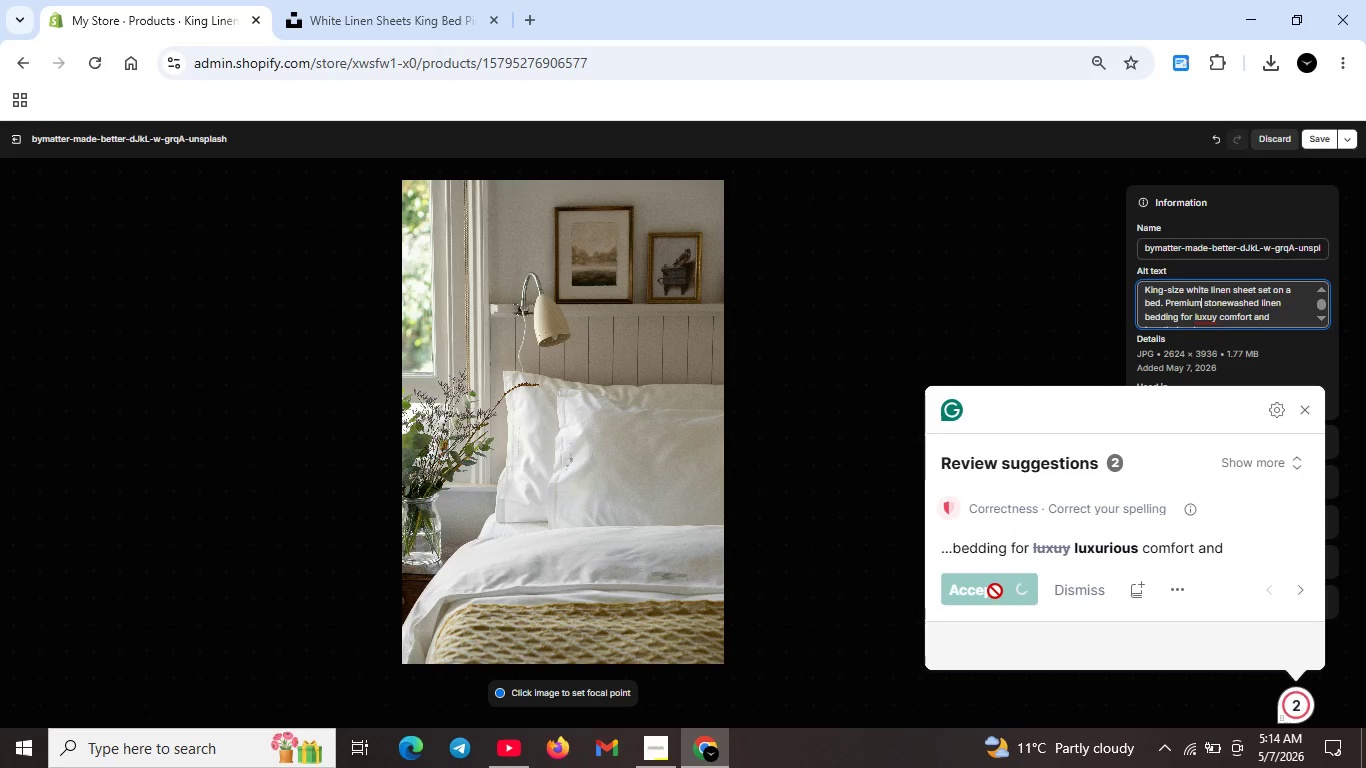 
key(Unknown)
 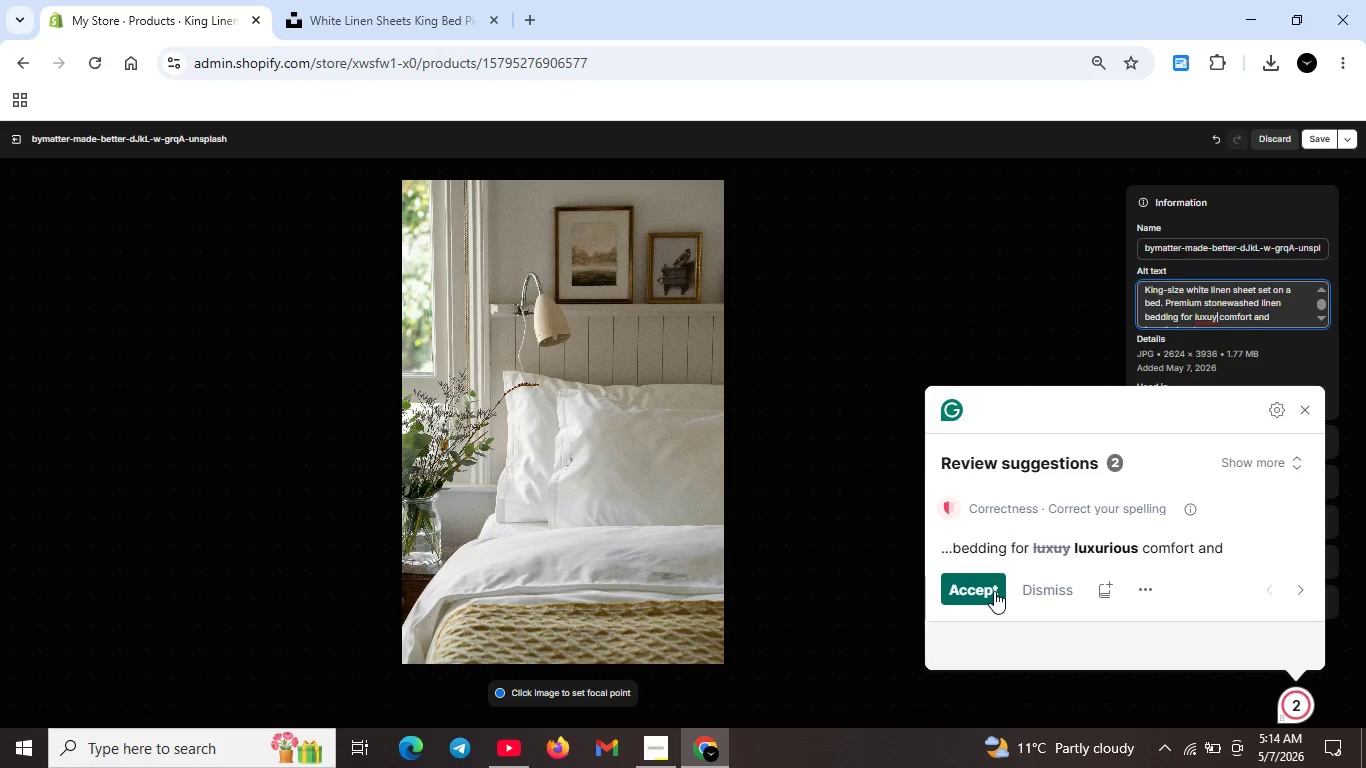 
key(Unknown)
 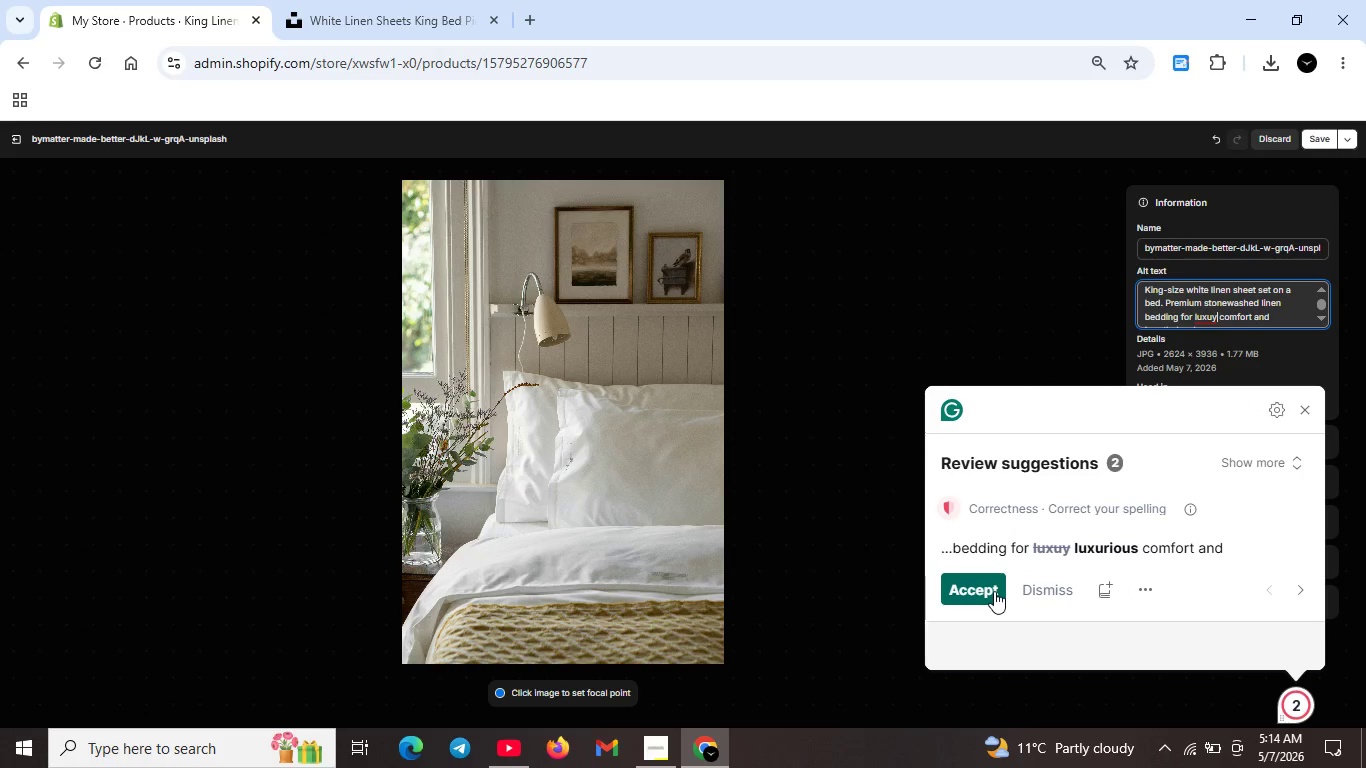 
key(Unknown)
 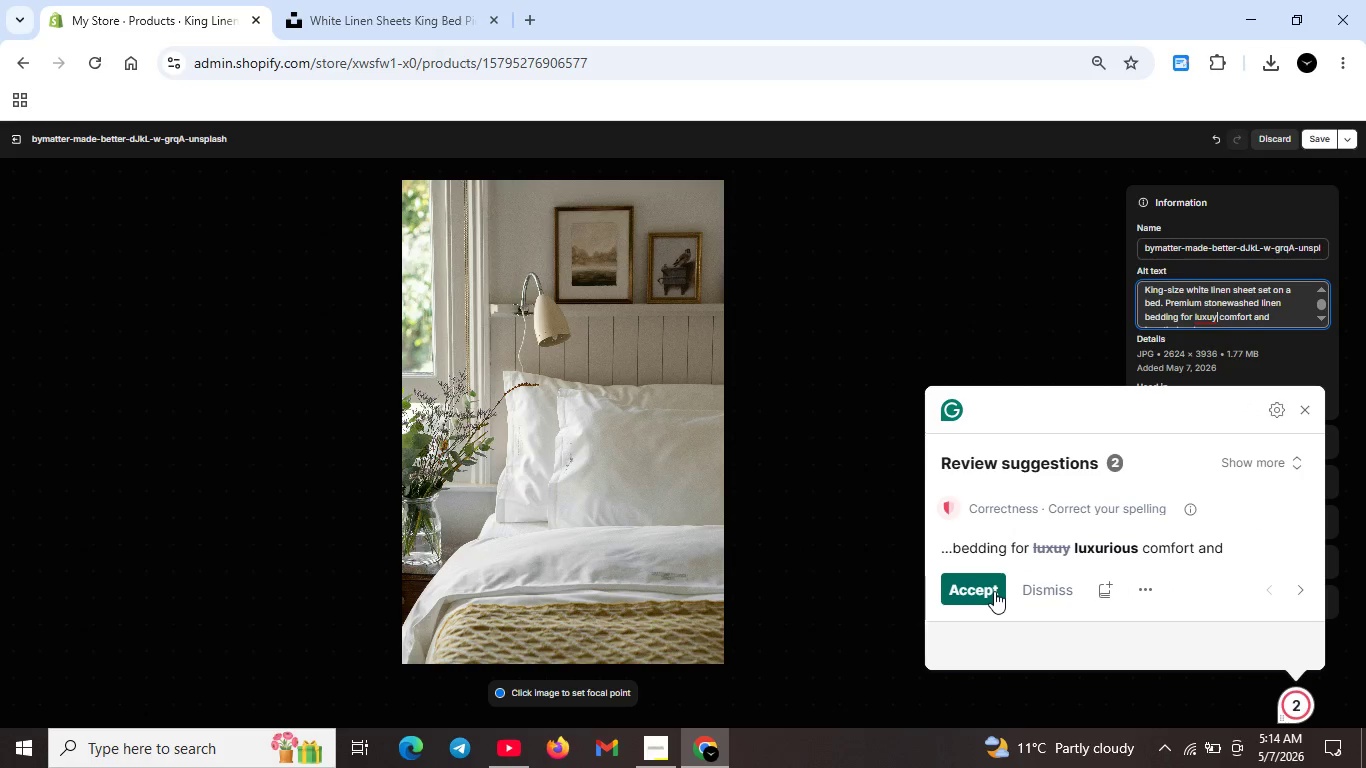 
key(Unknown)
 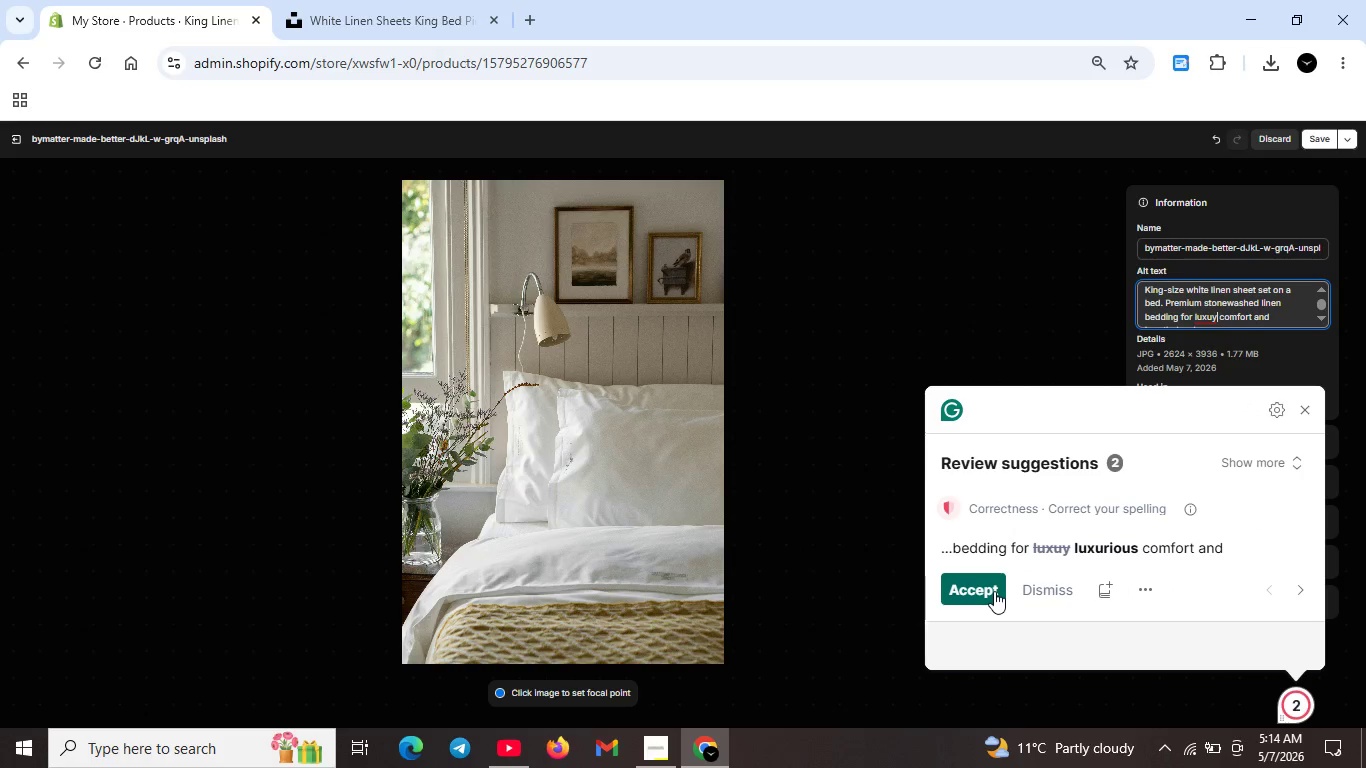 
key(Unknown)
 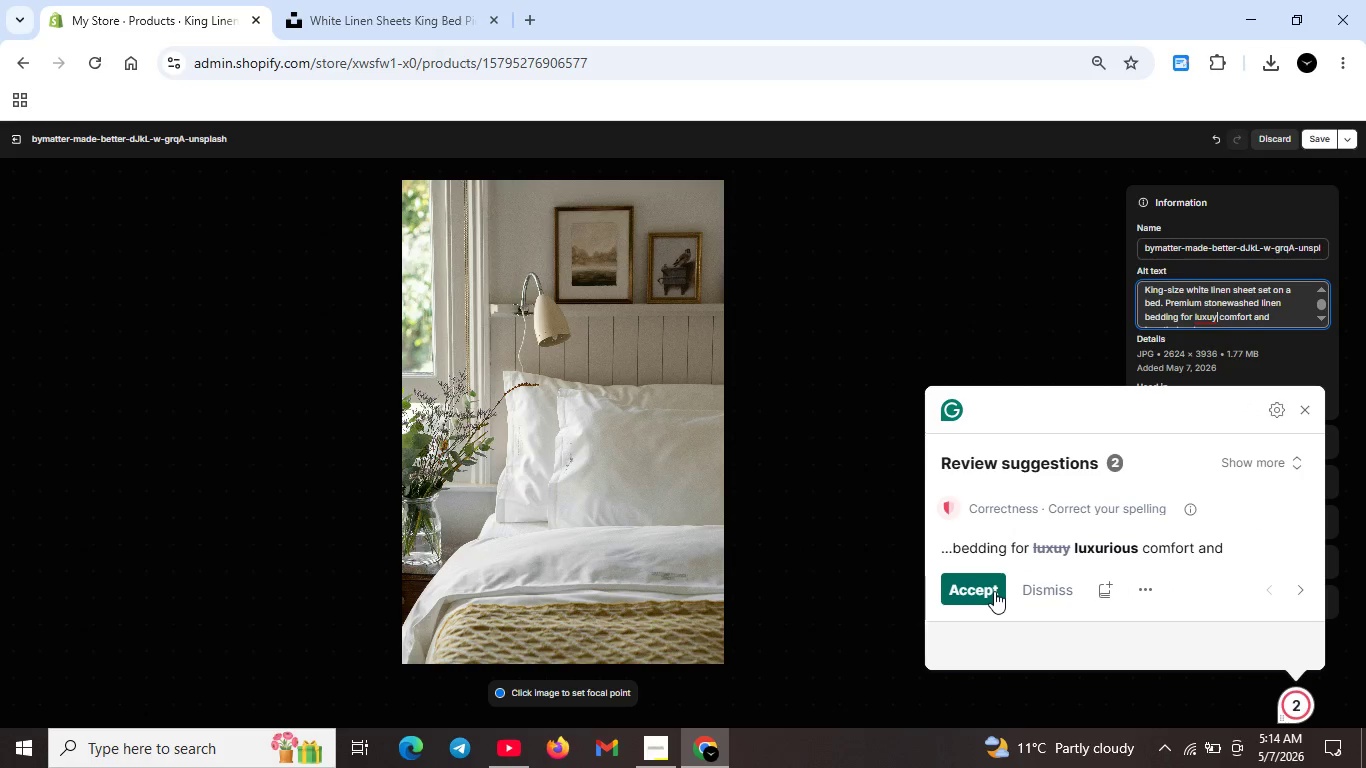 
key(Unknown)
 